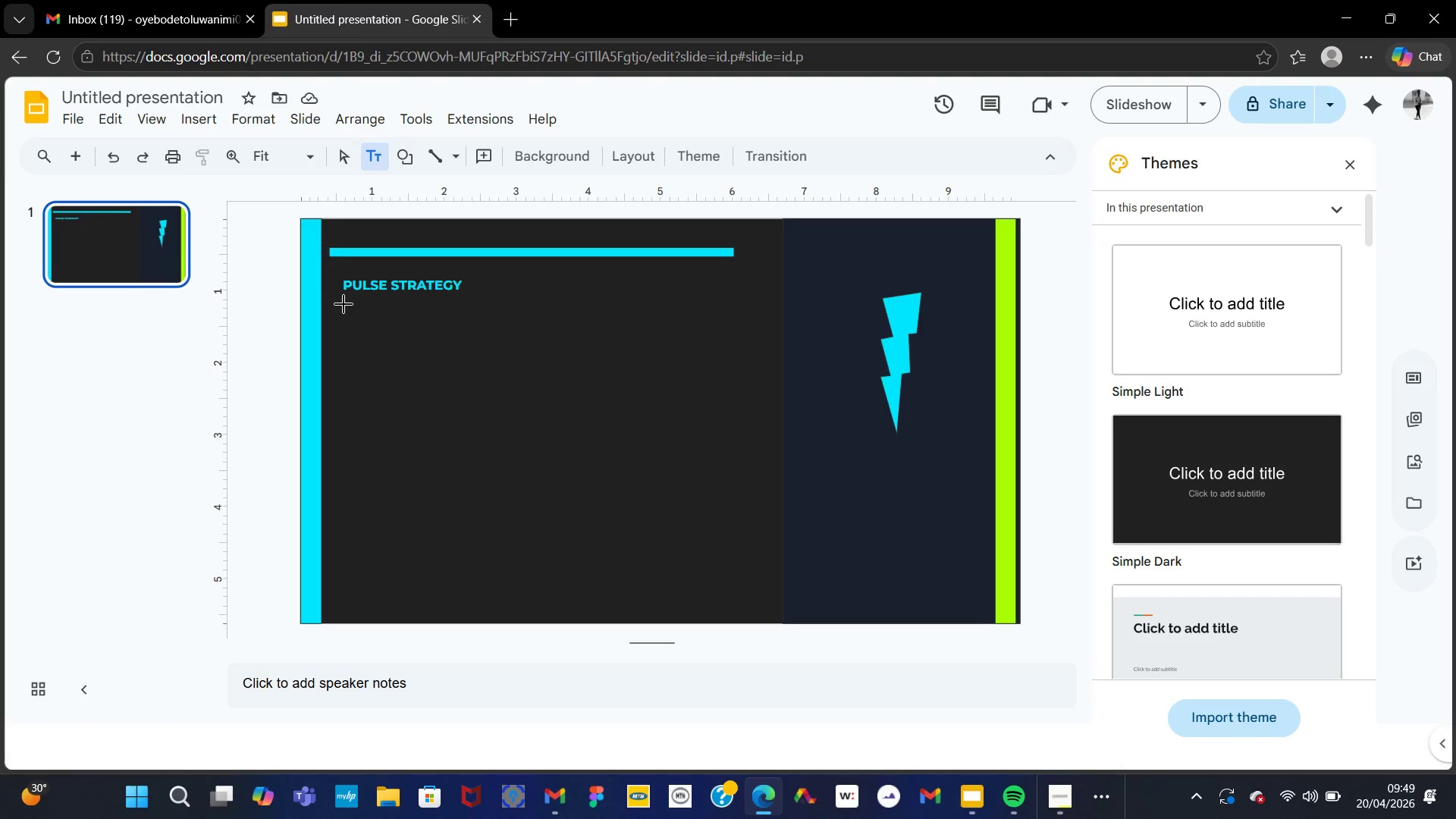 
left_click_drag(start_coordinate=[346, 304], to_coordinate=[468, 322])
 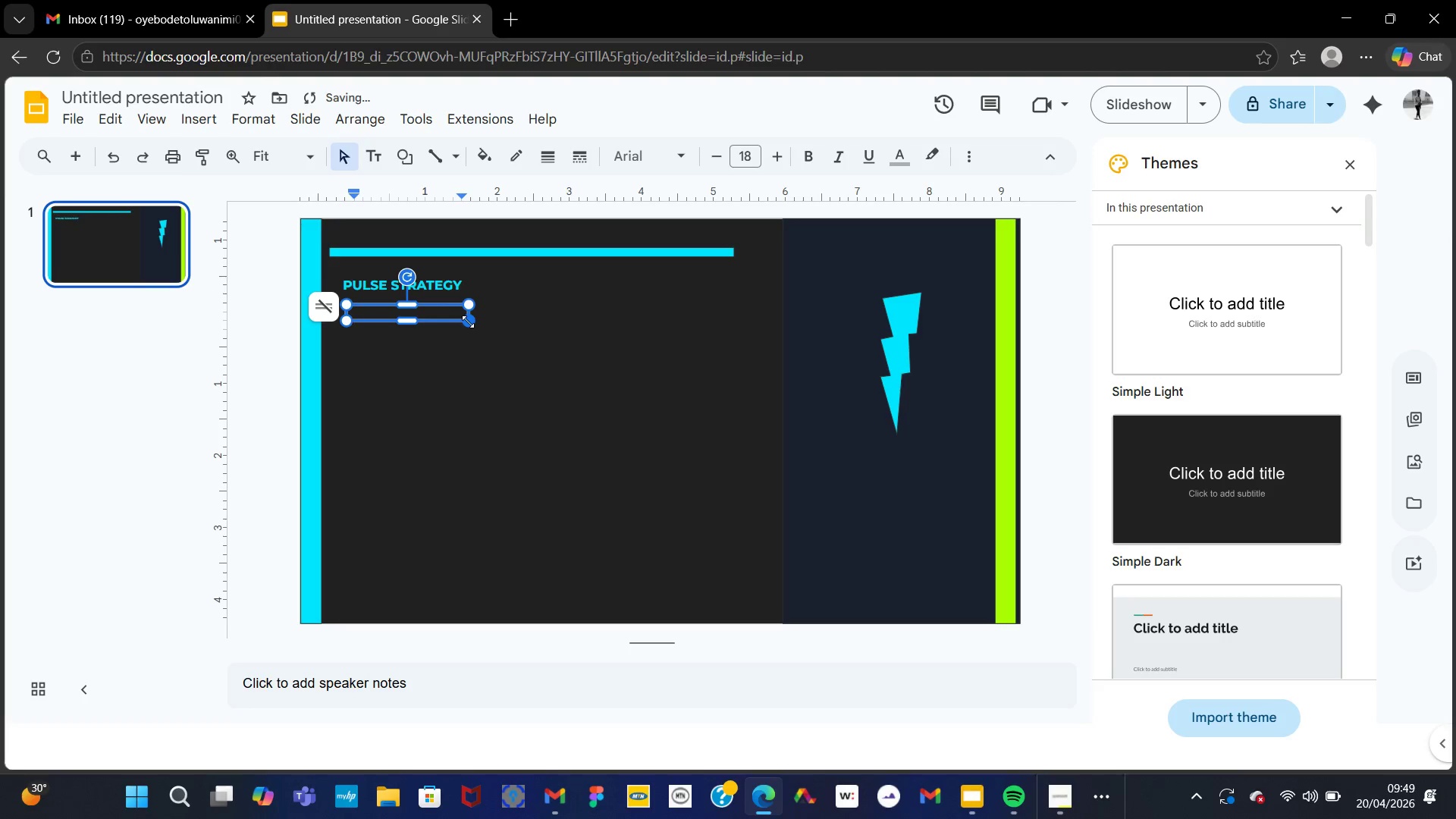 
key(Control+V)
 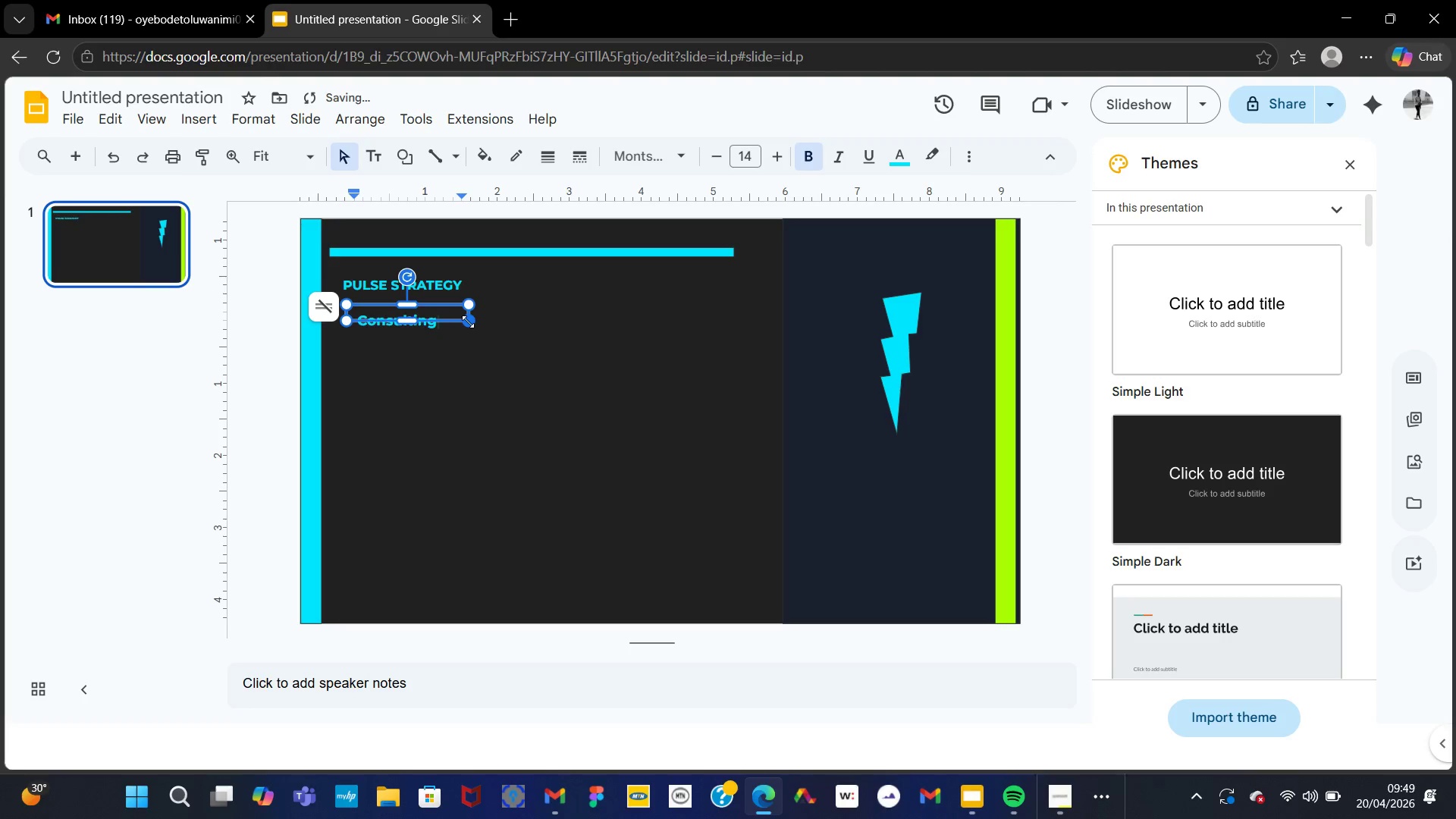 
key(Control+A)
 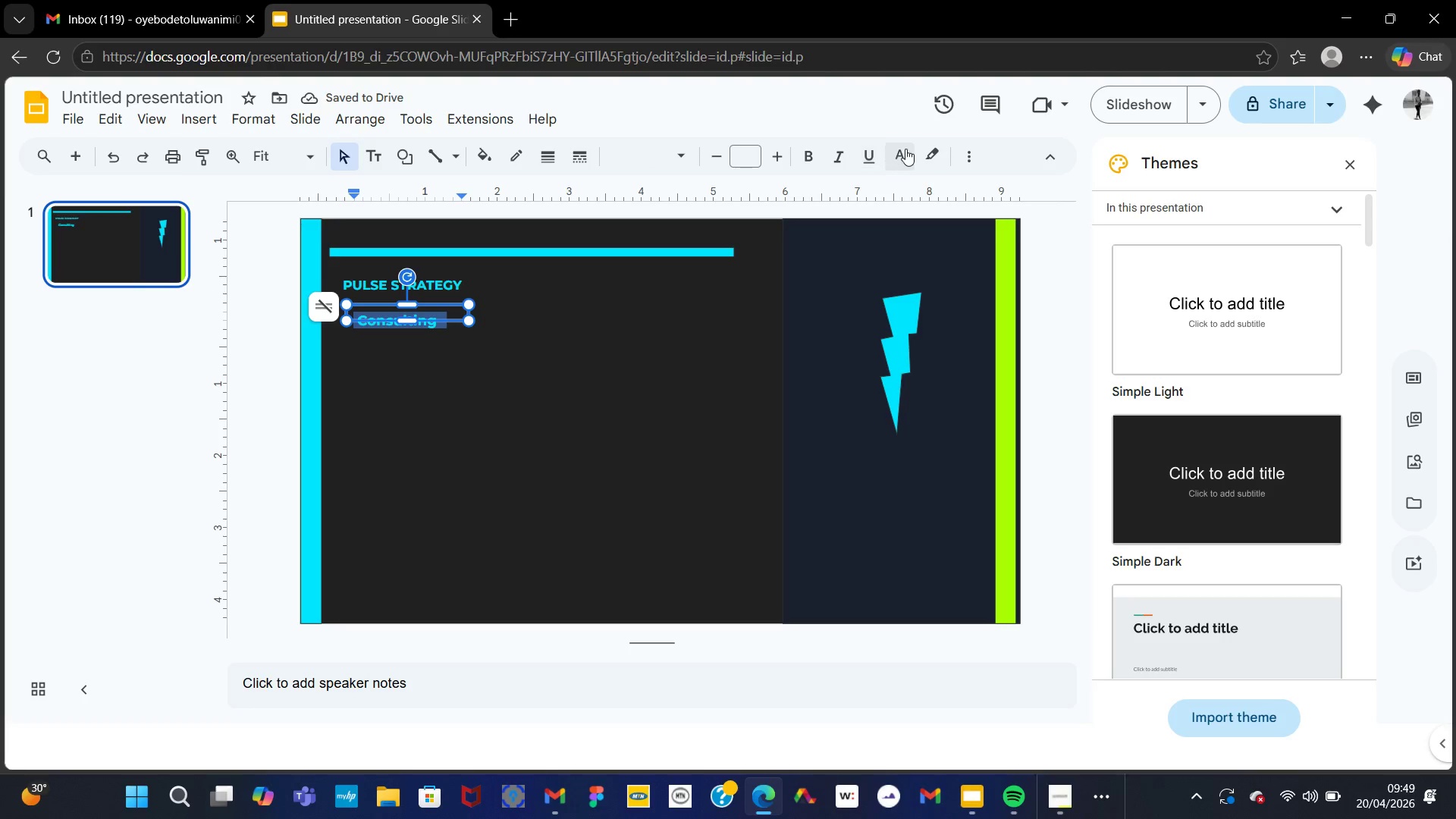 
left_click([908, 151])
 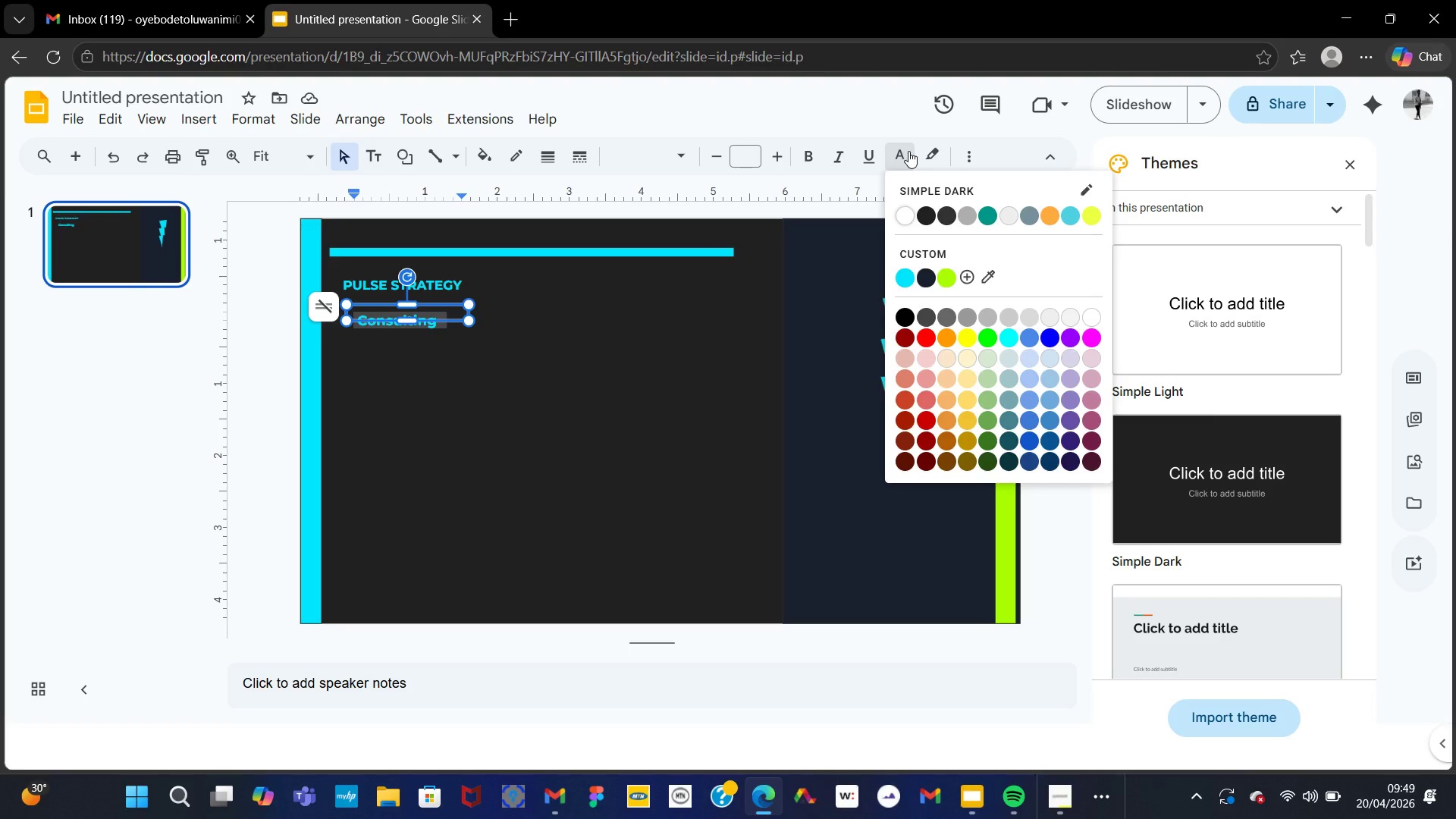 
wait(12.73)
 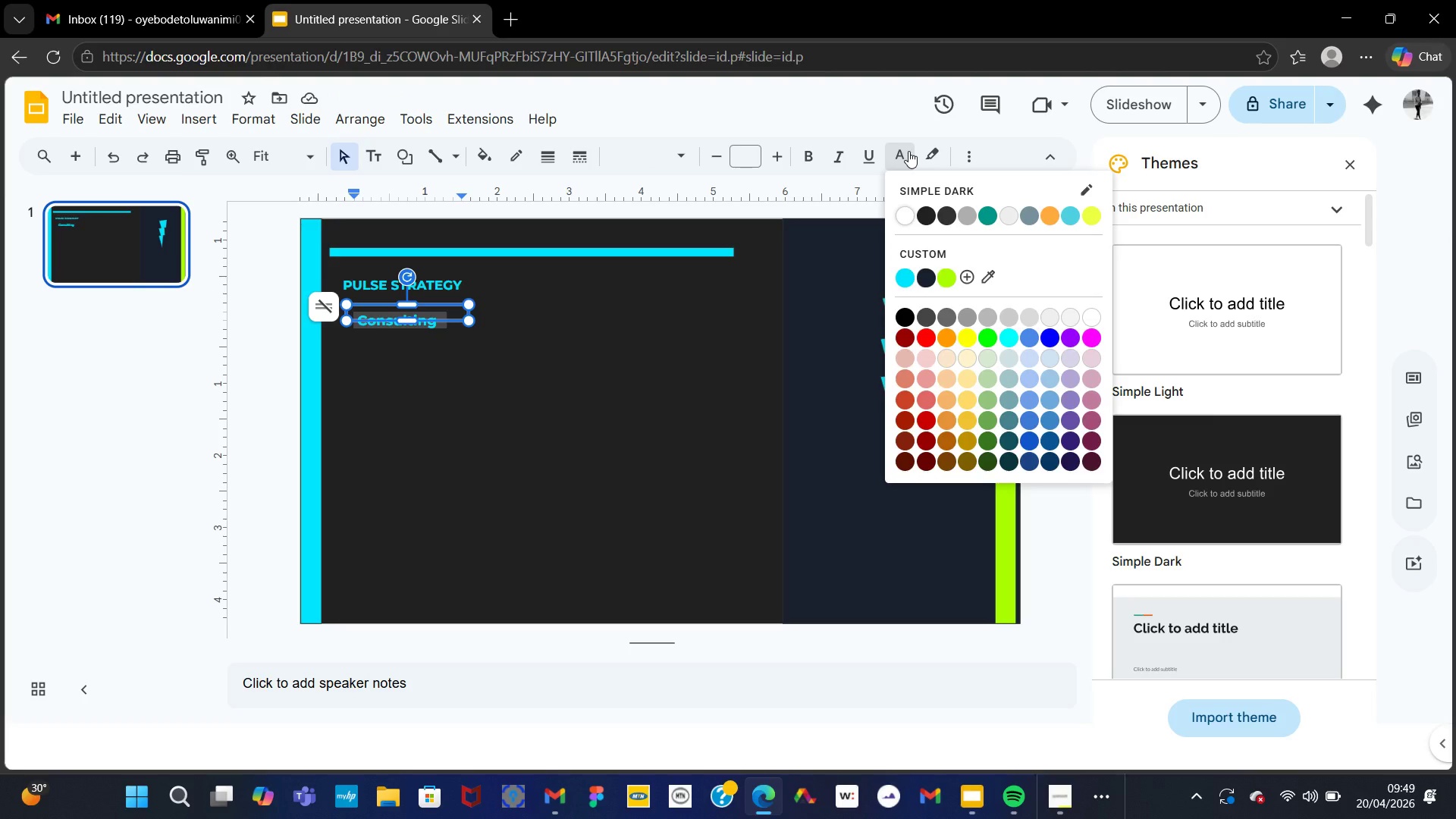 
left_click([934, 257])
 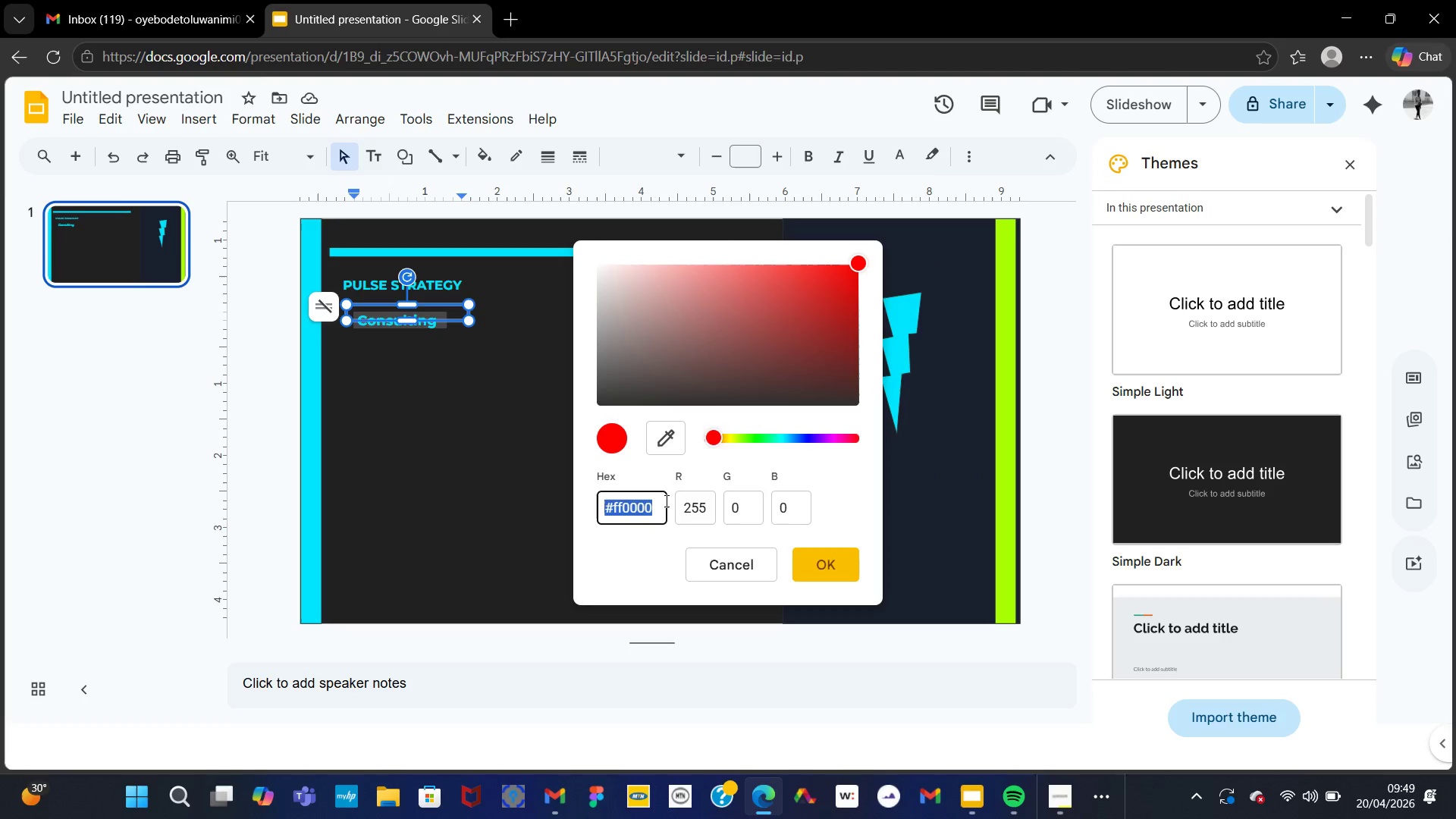 
left_click([657, 501])
 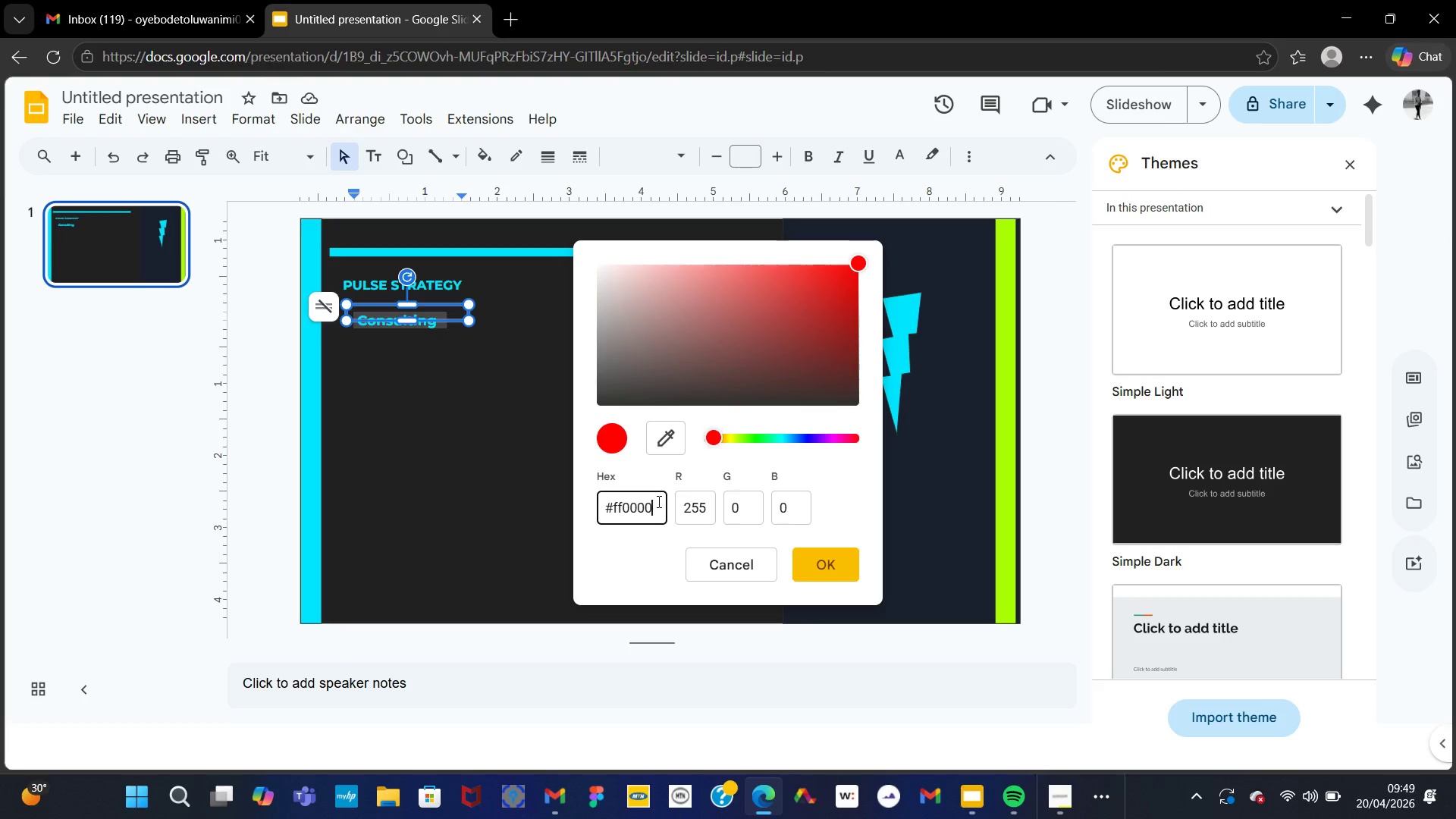 
key(Backspace)
 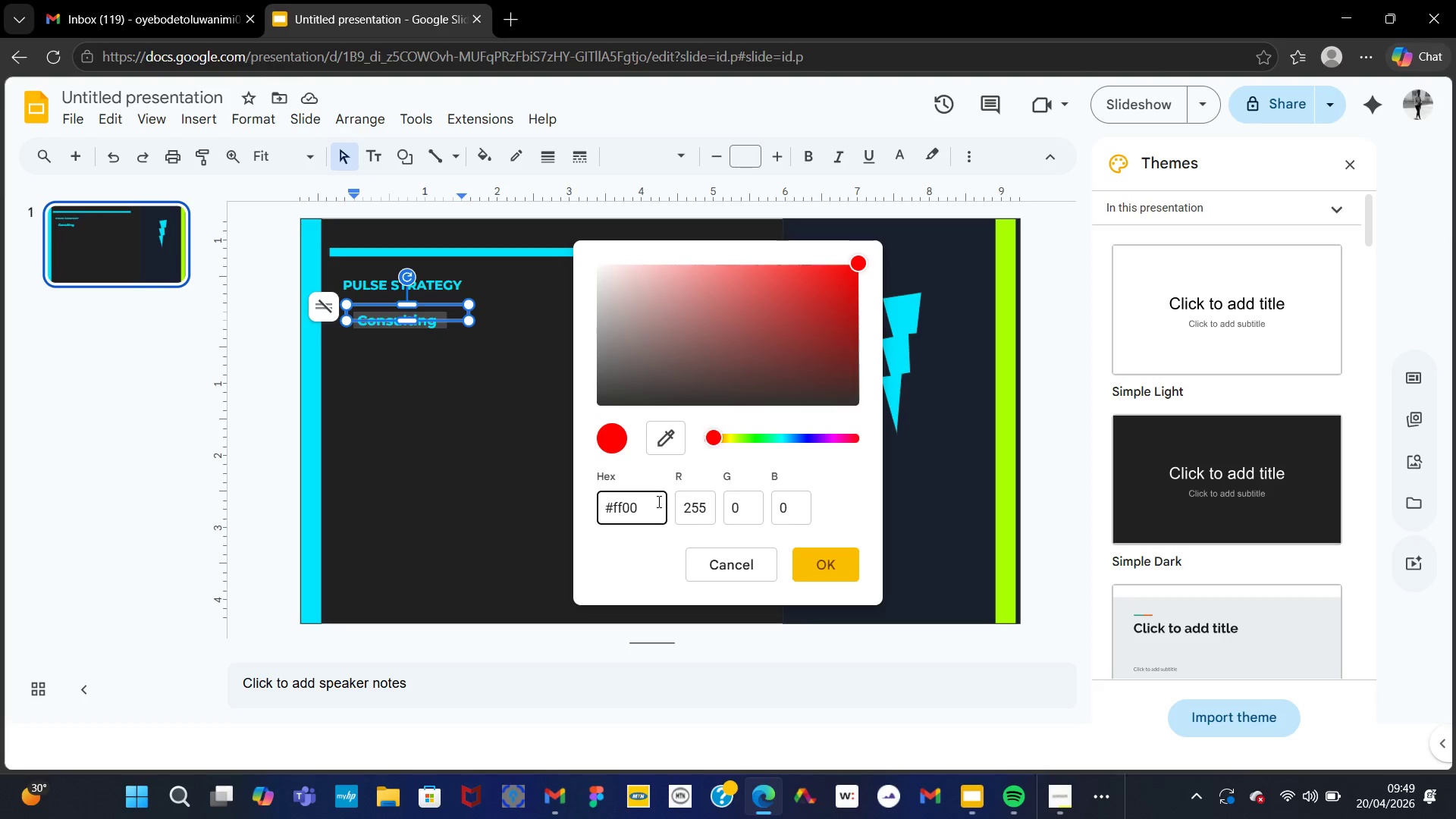 
key(Backspace)
 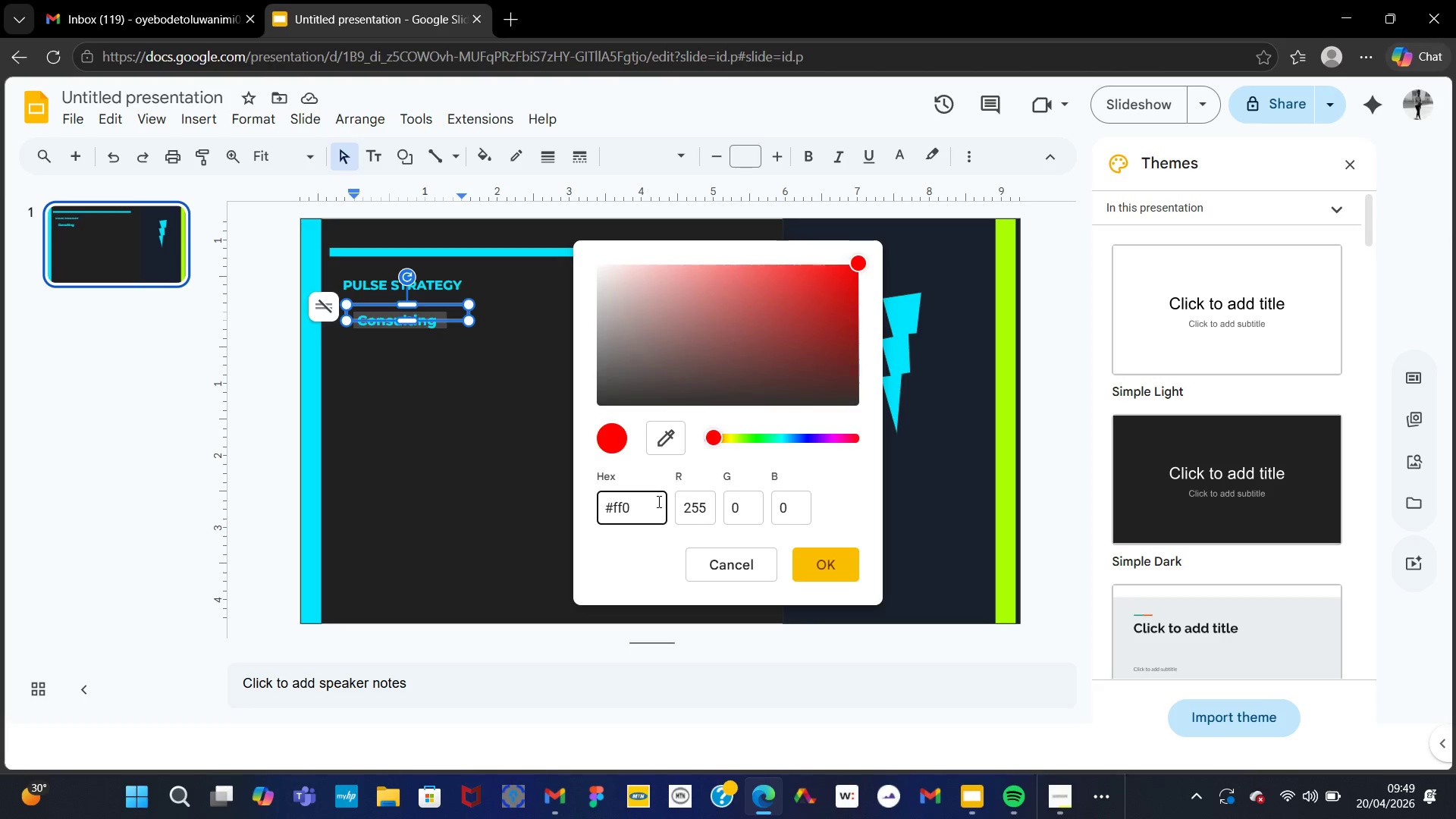 
key(Backspace)
 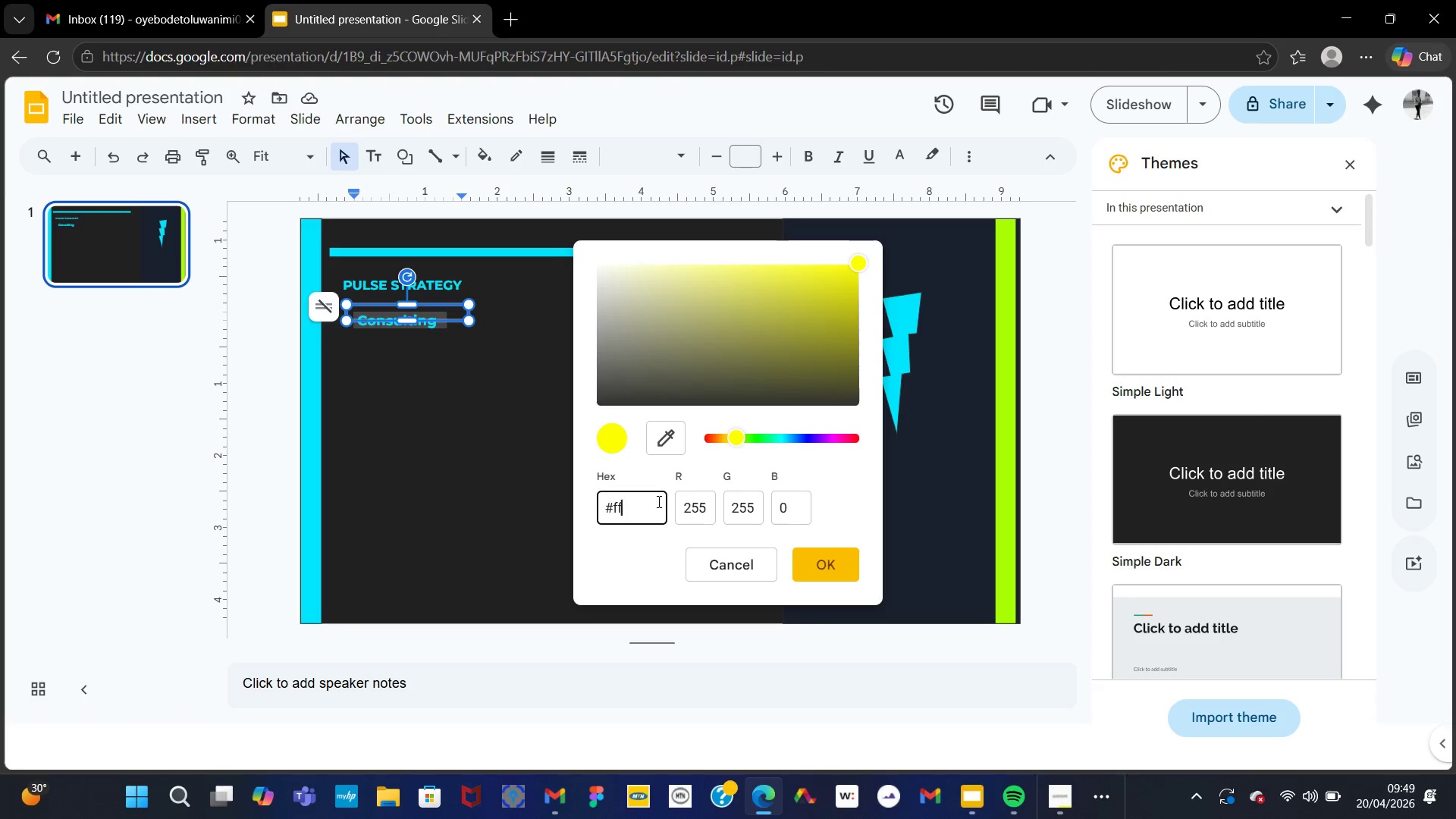 
key(Backspace)
 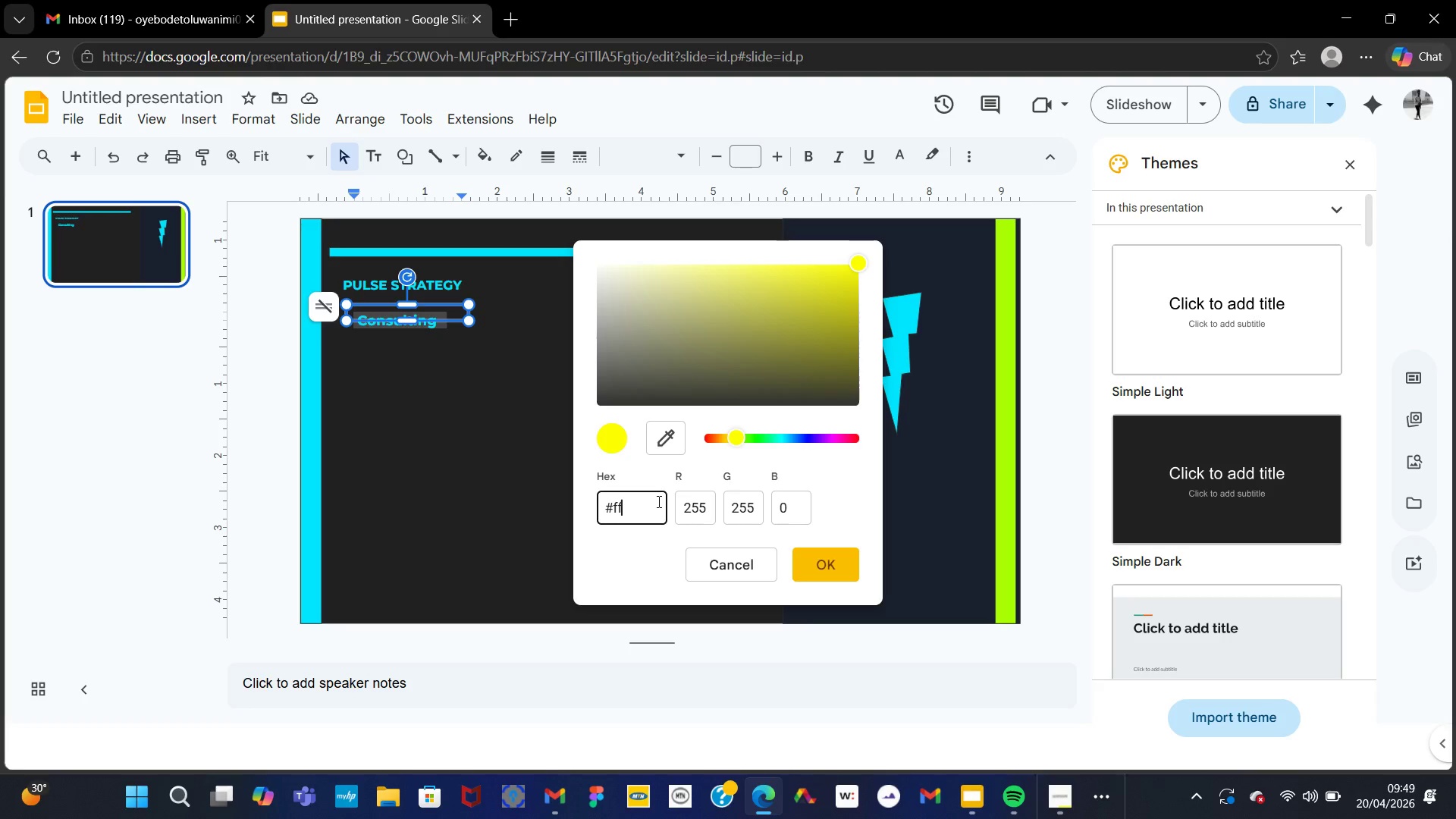 
key(Backspace)
 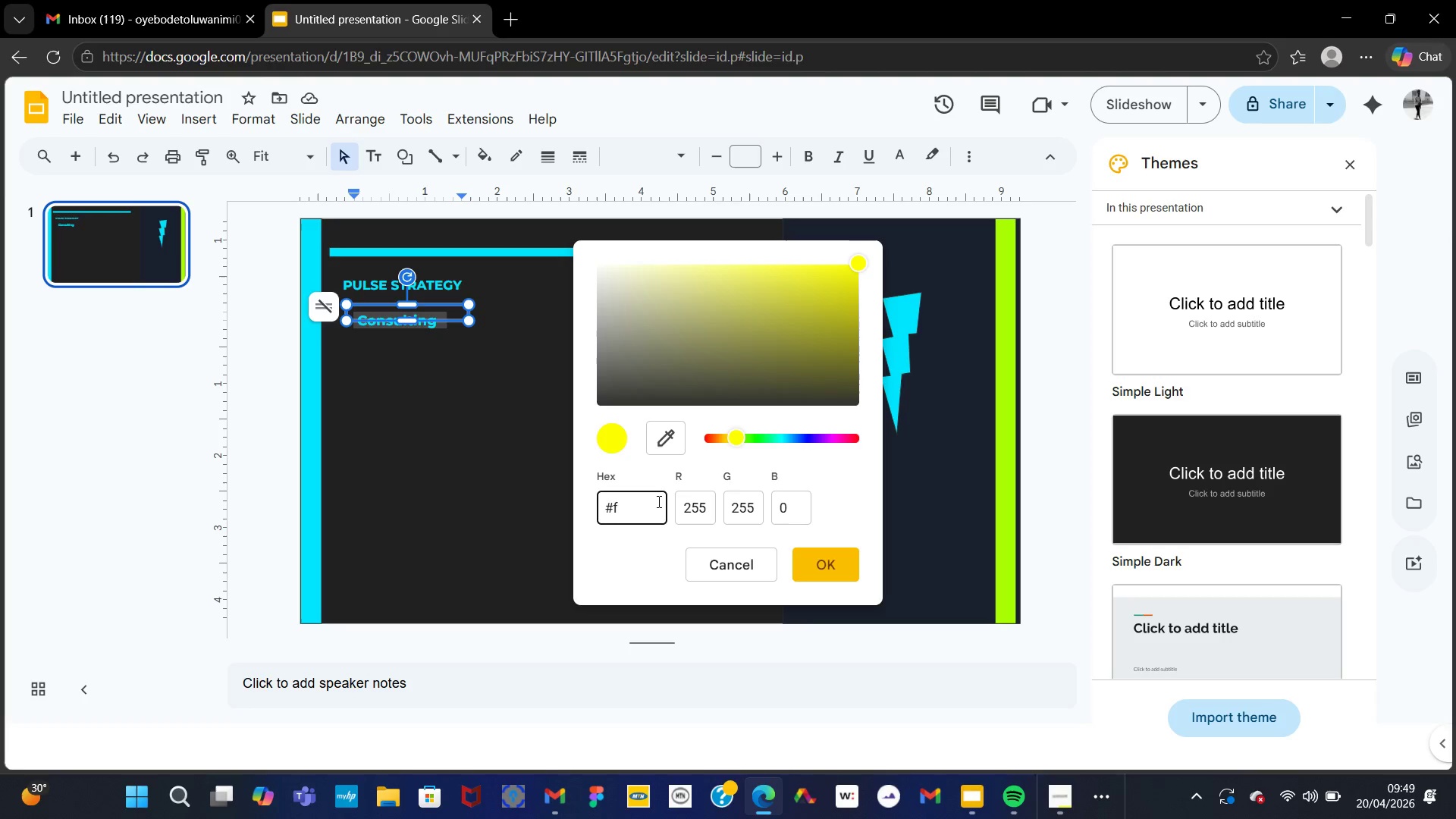 
key(Backspace)
 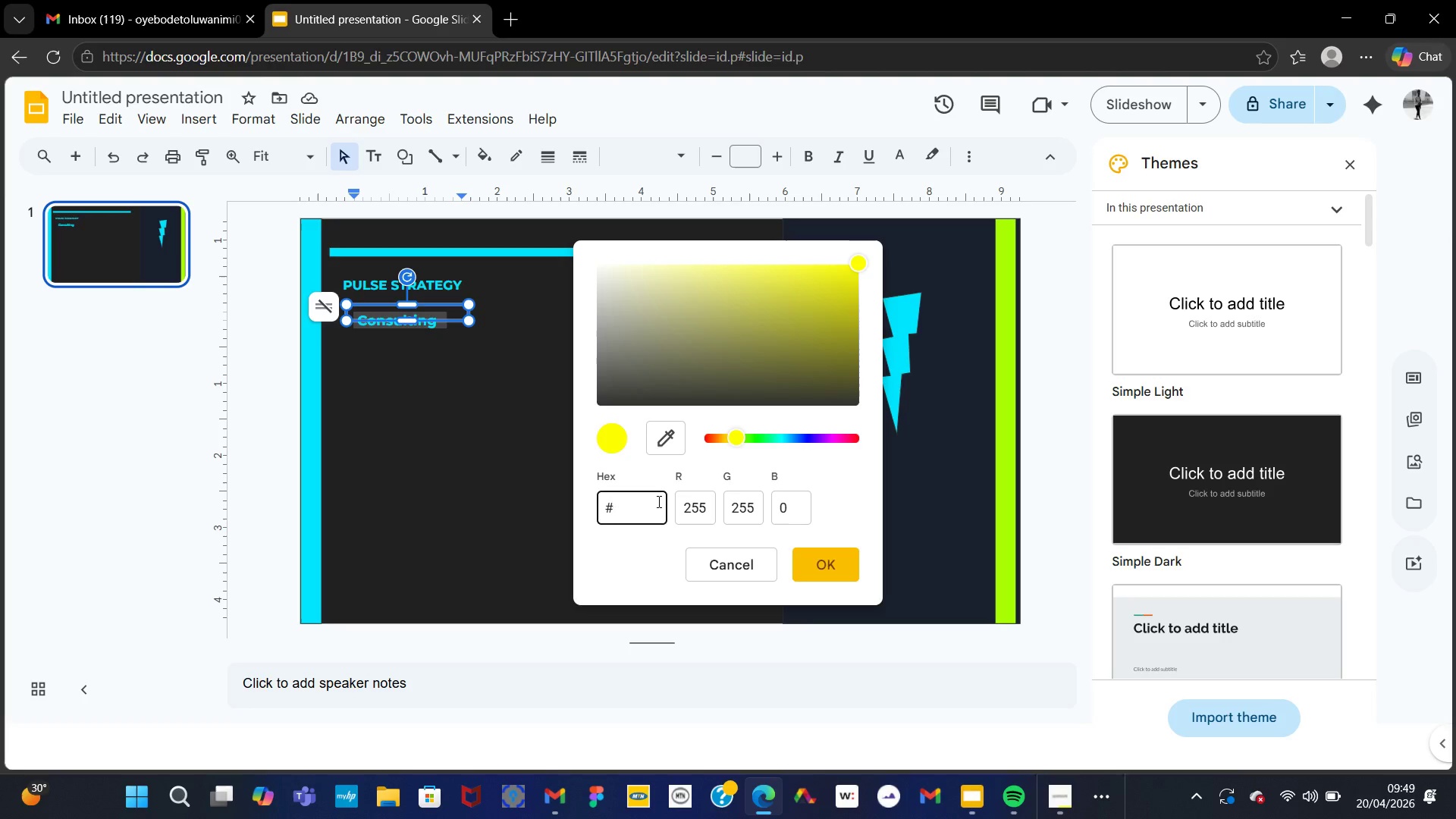 
key(9)
 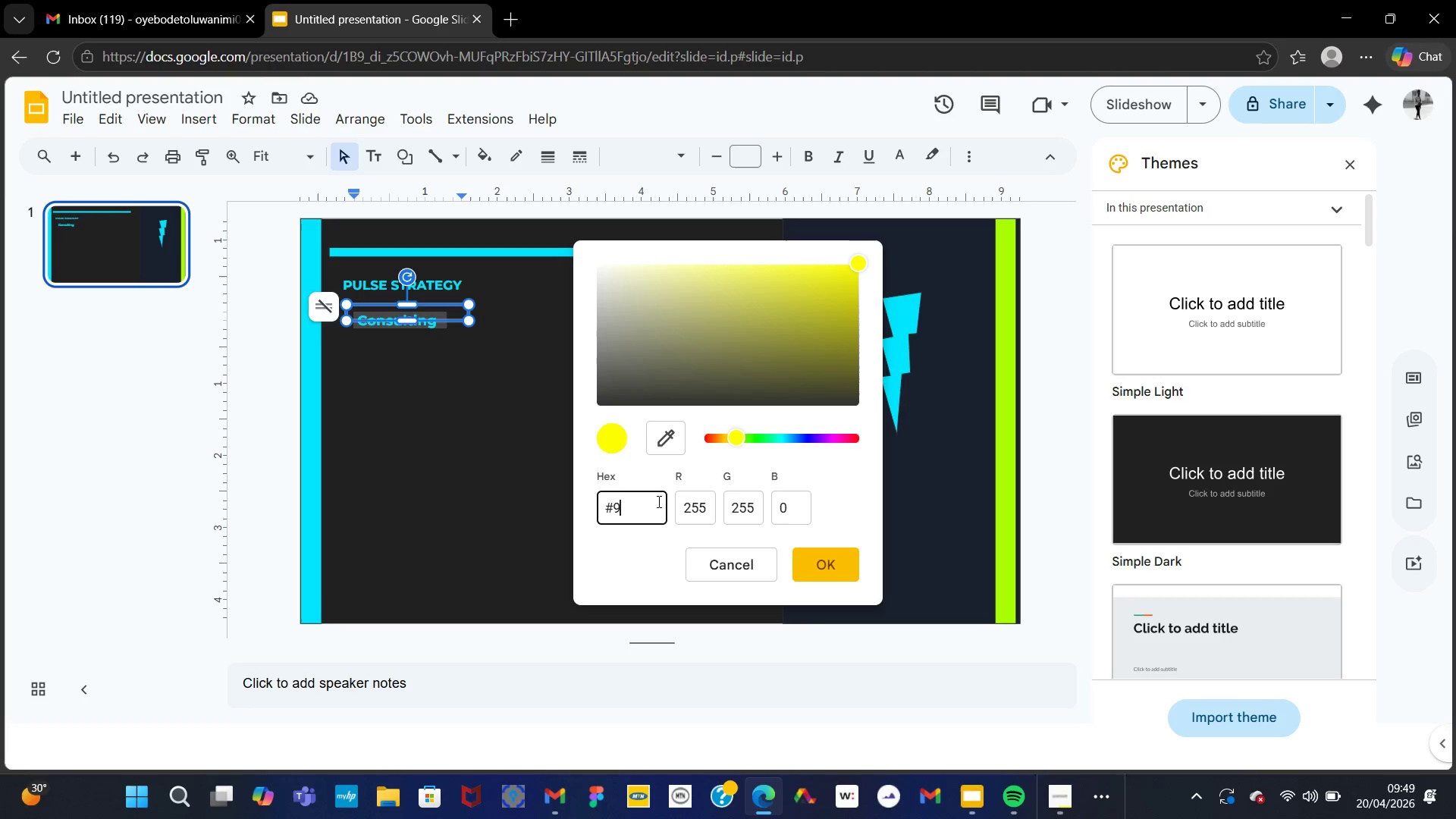 
type(CA3AF)
 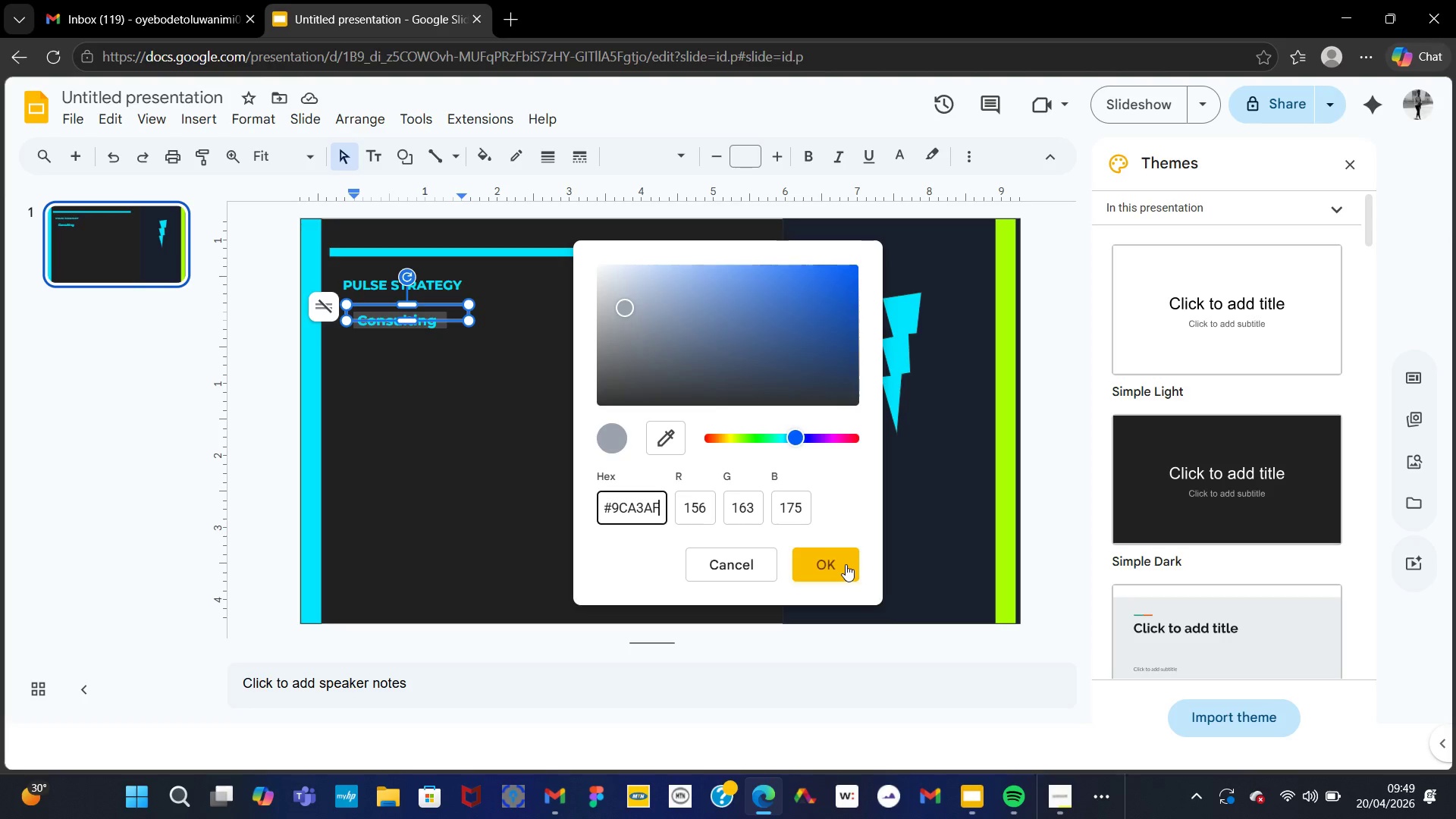 
left_click([846, 564])
 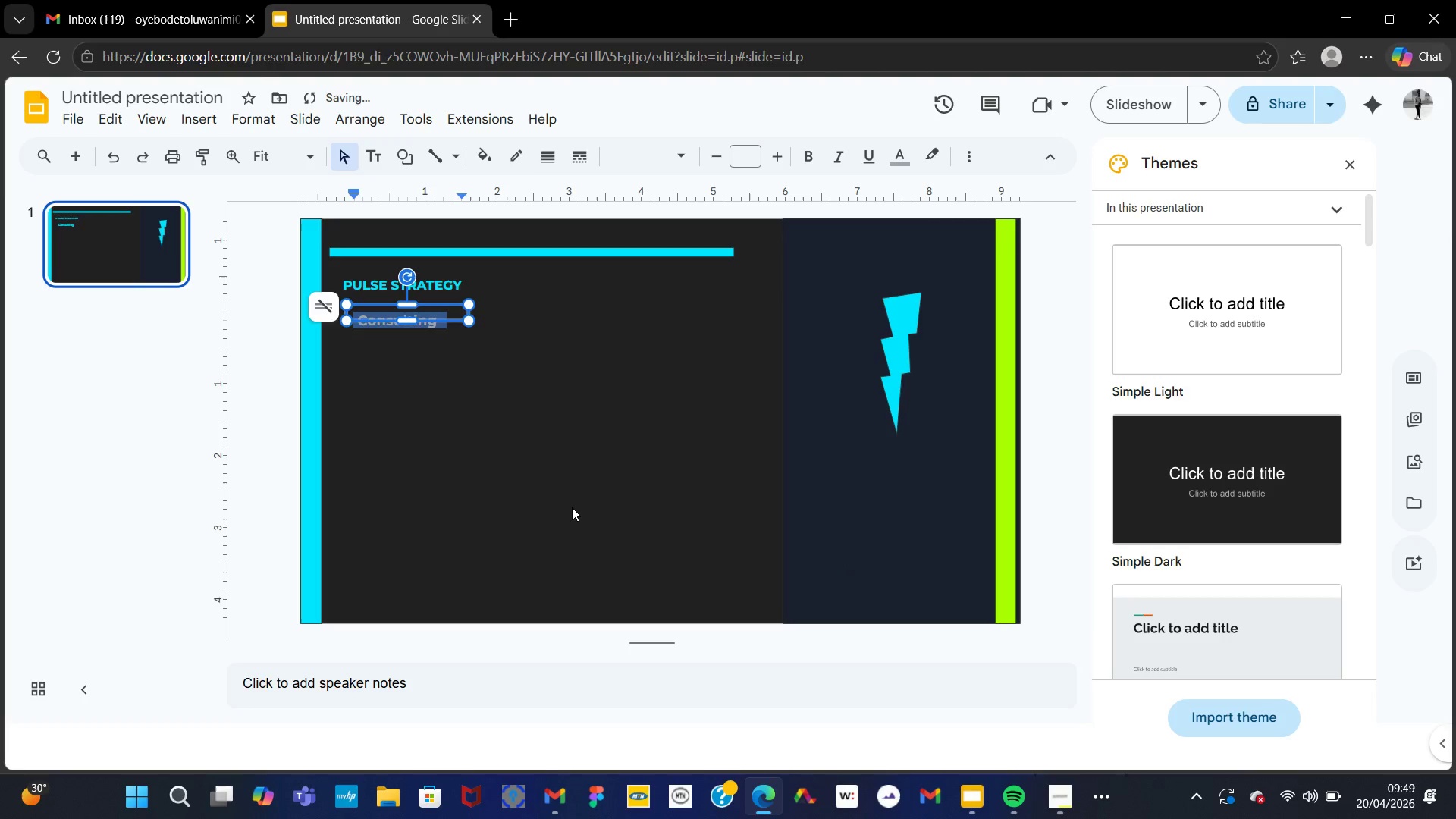 
left_click([572, 507])
 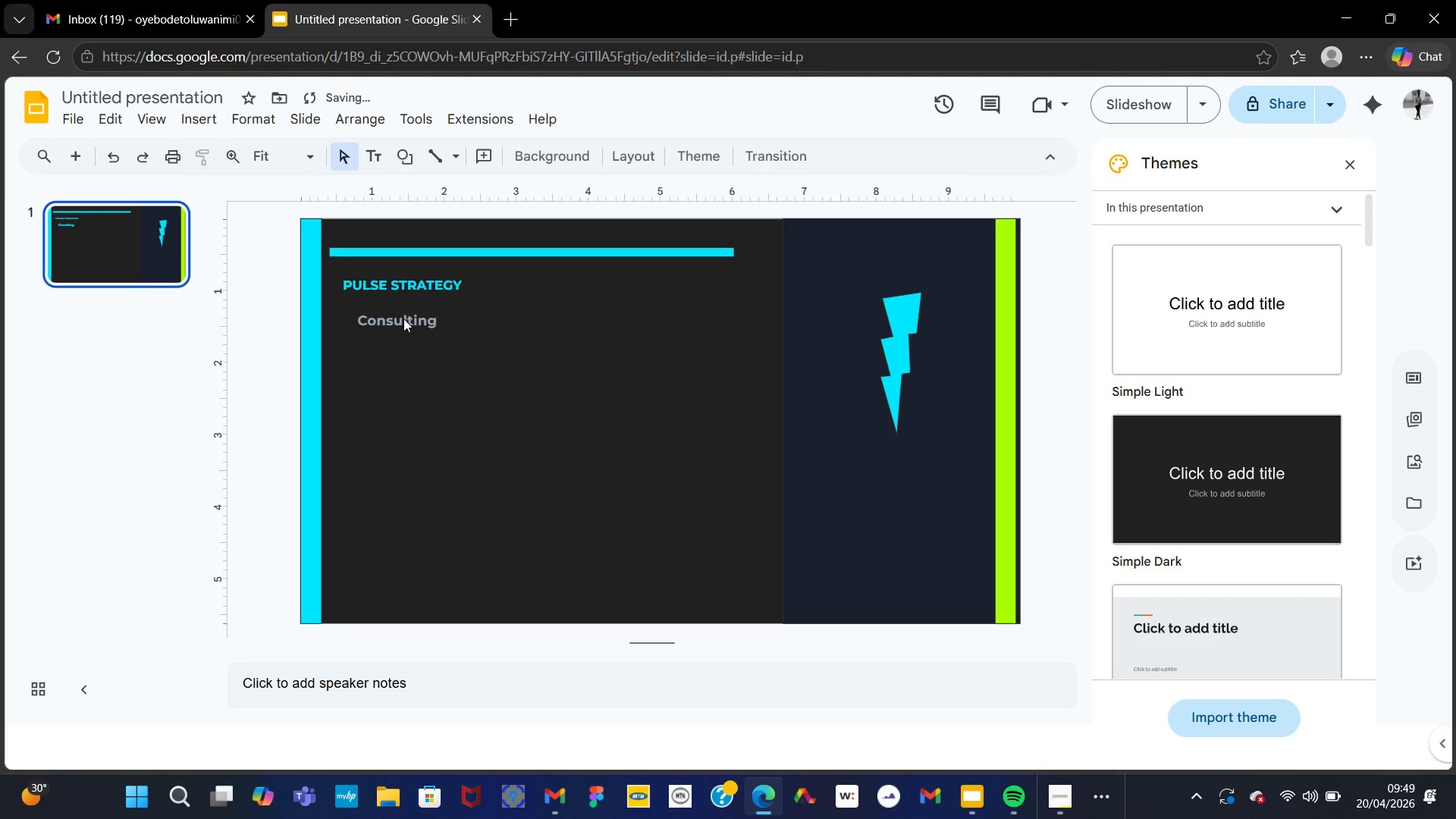 
left_click([403, 318])
 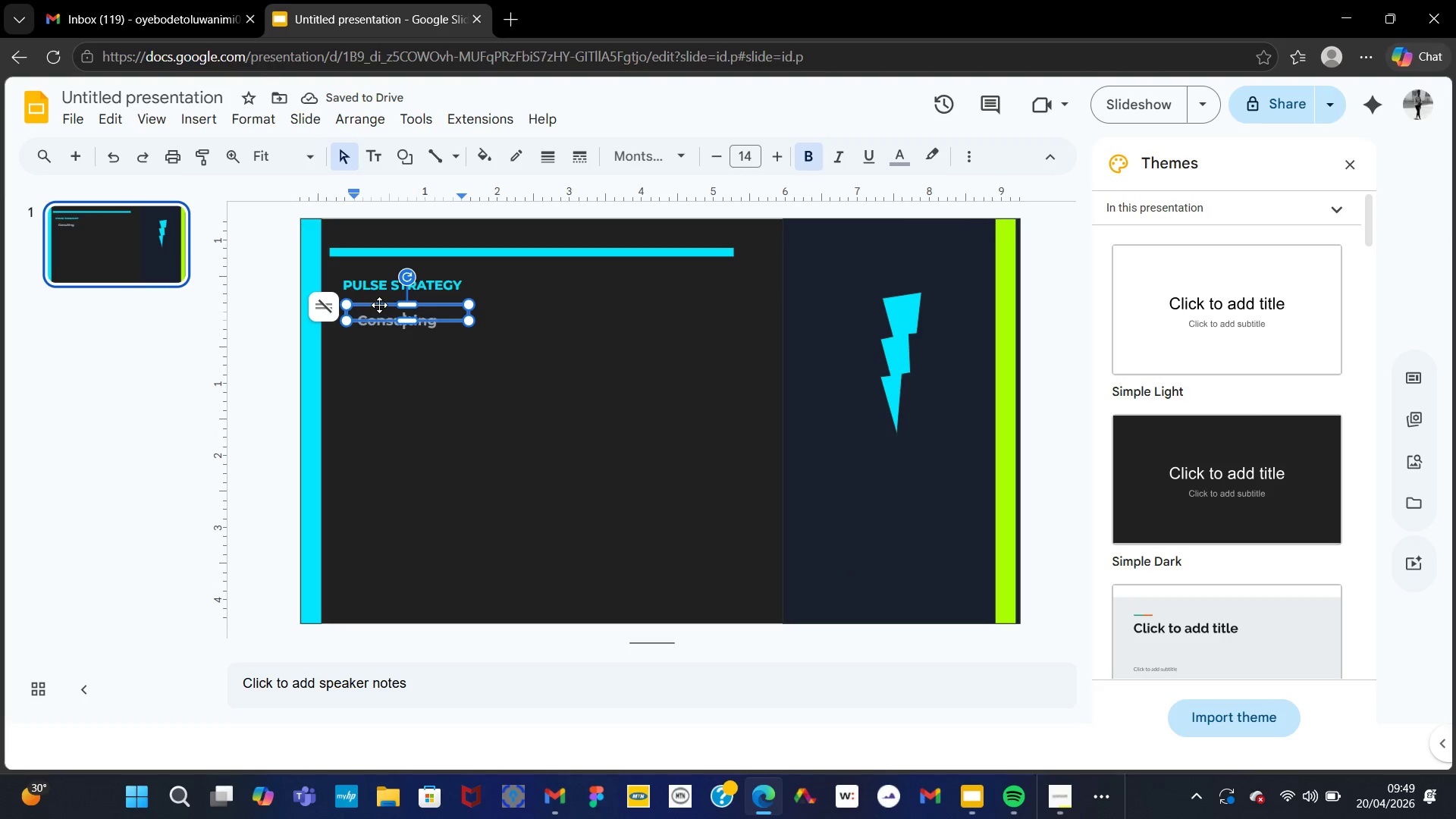 
left_click_drag(start_coordinate=[379, 305], to_coordinate=[368, 299])
 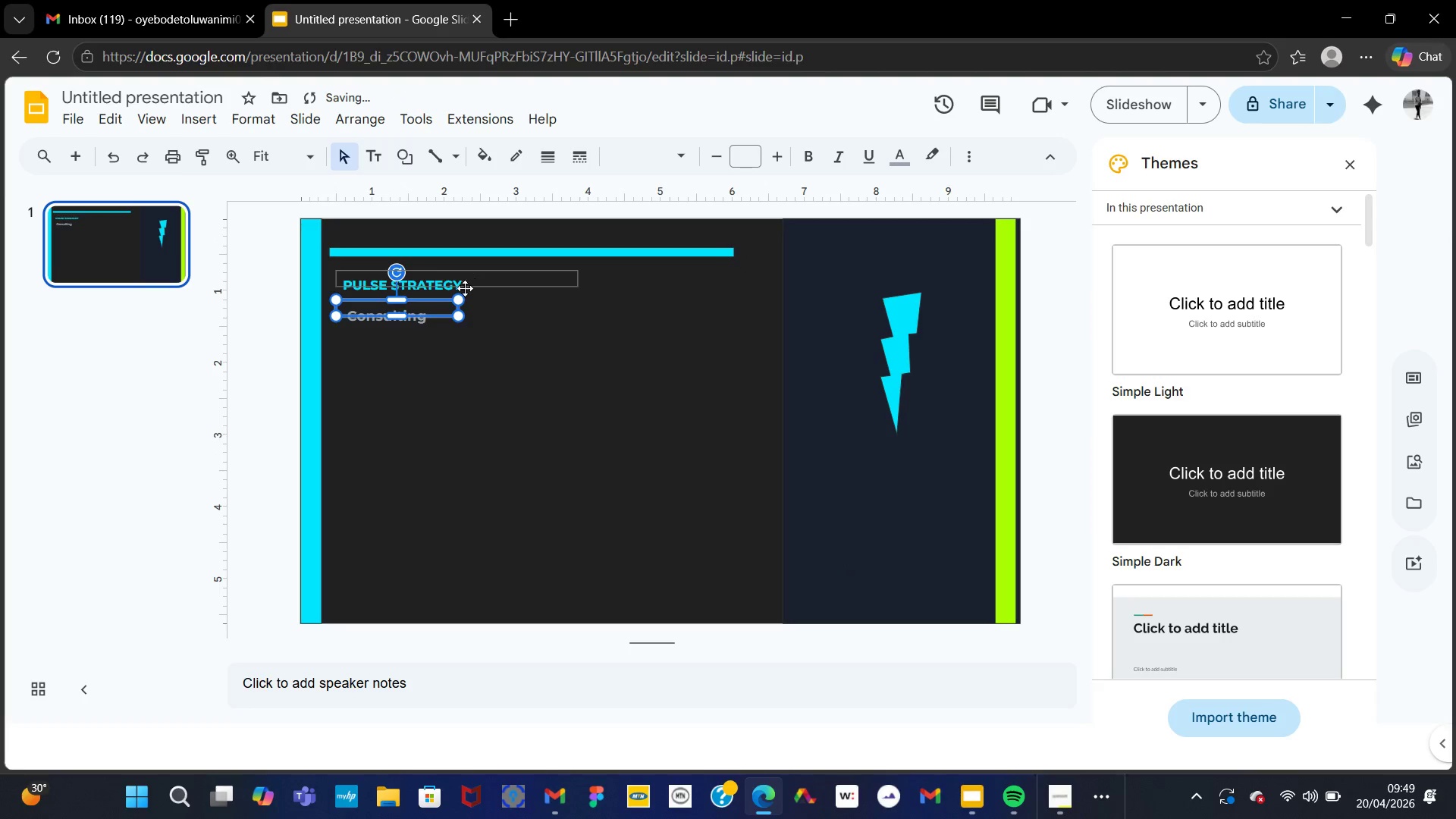 
left_click([519, 340])
 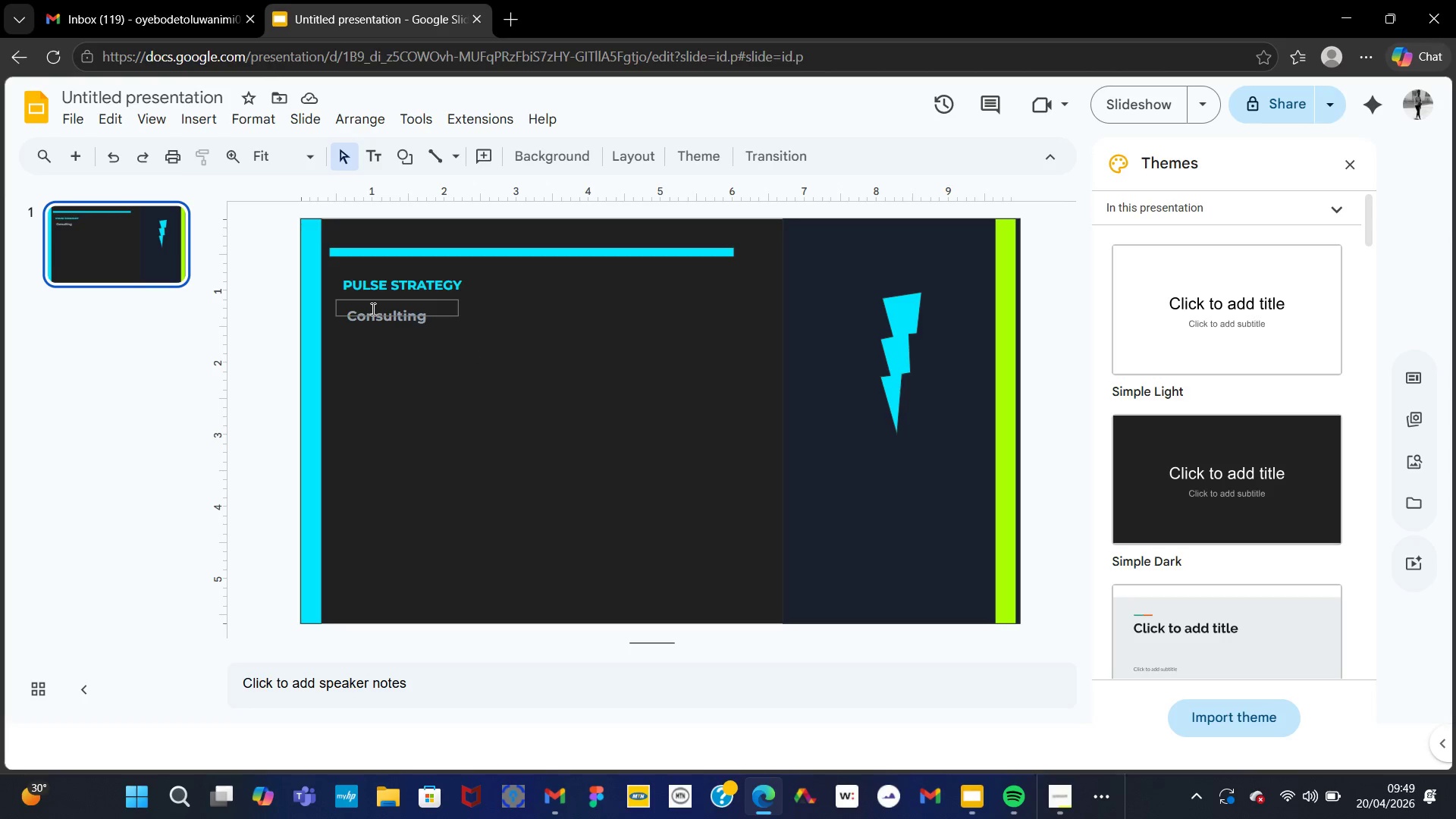 
left_click_drag(start_coordinate=[368, 306], to_coordinate=[359, 301])
 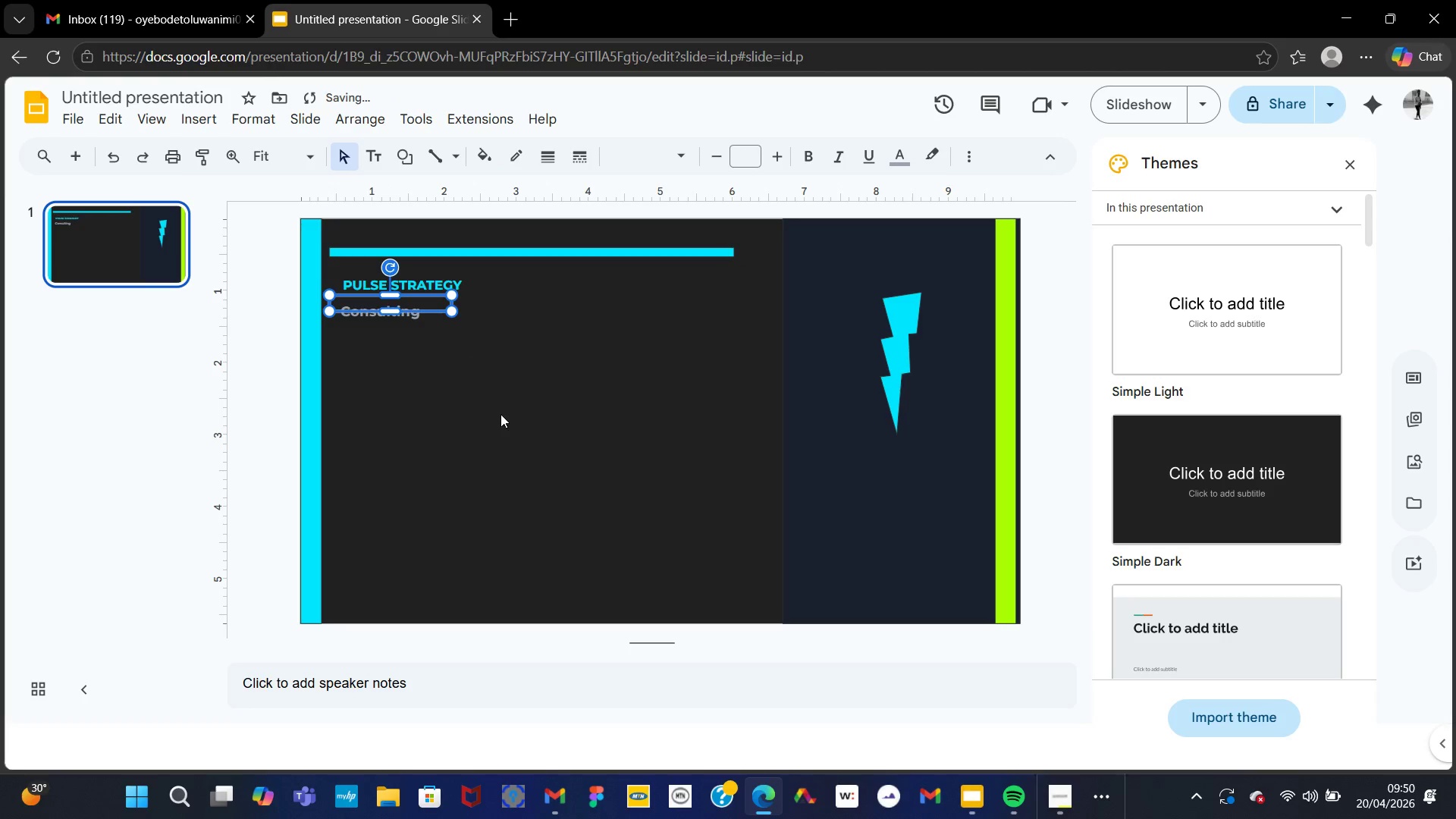 
left_click([500, 414])
 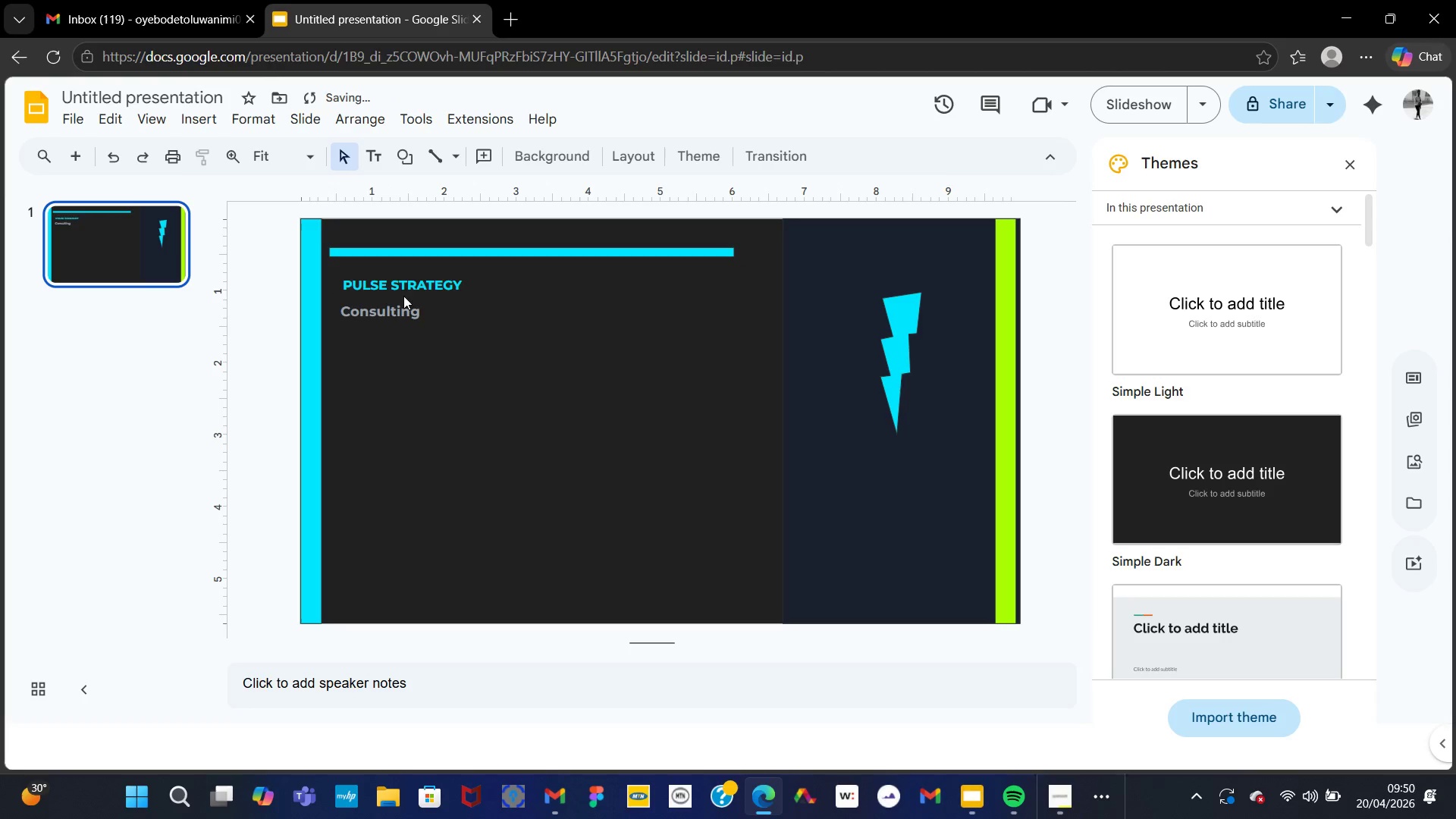 
left_click([391, 304])
 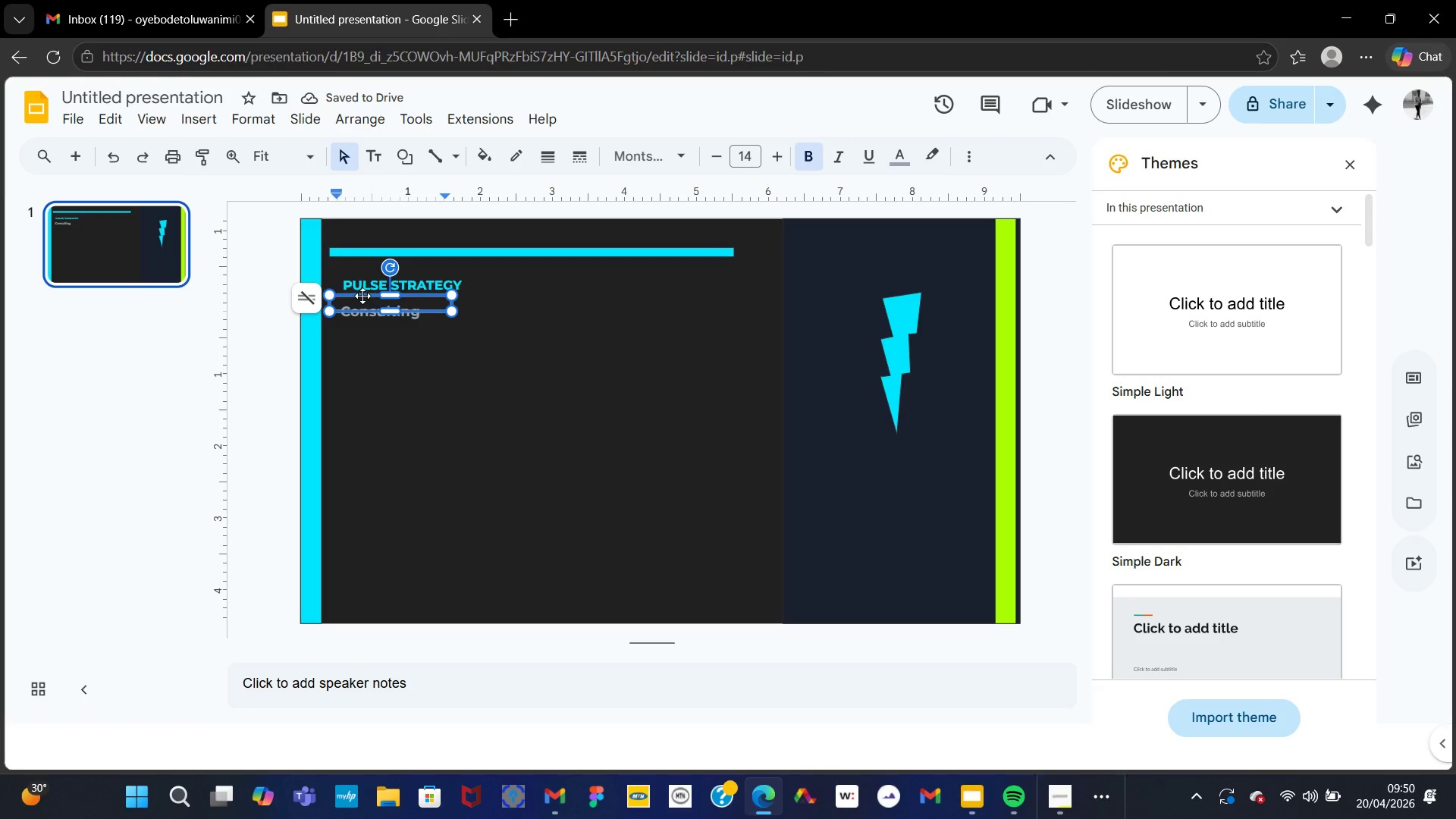 
left_click_drag(start_coordinate=[358, 294], to_coordinate=[369, 290])
 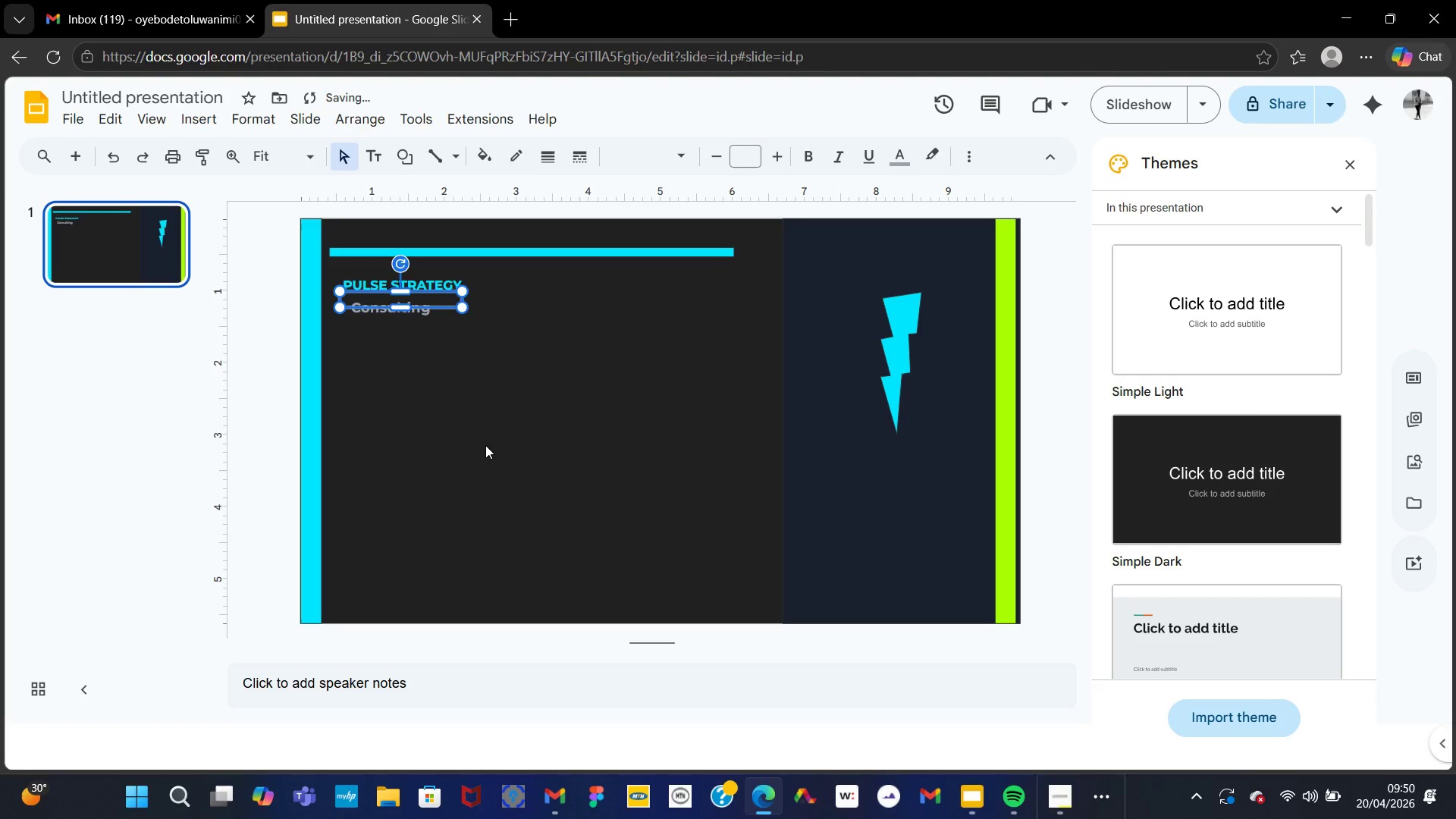 
left_click([485, 445])
 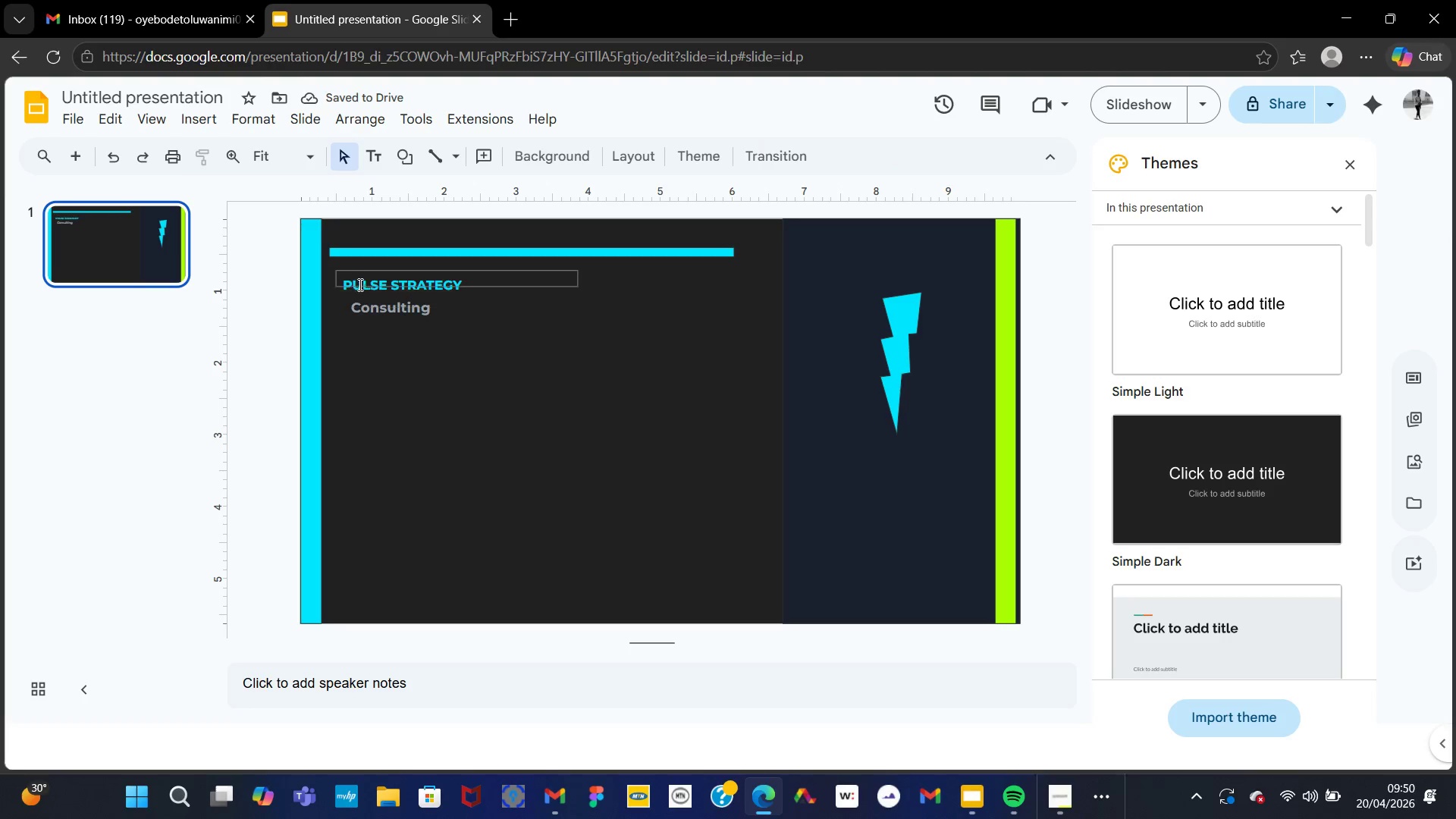 
left_click([384, 303])
 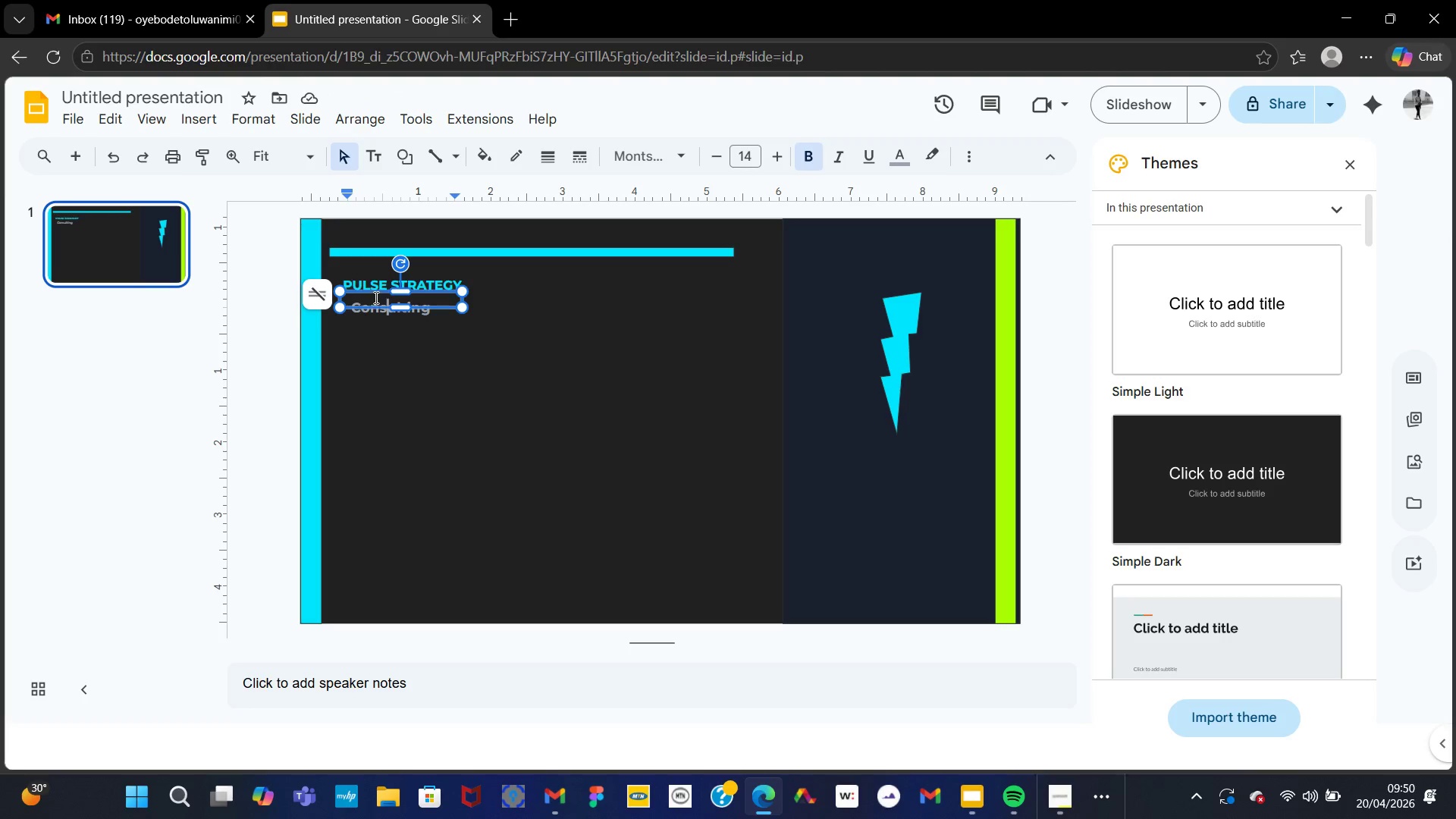 
left_click_drag(start_coordinate=[370, 293], to_coordinate=[363, 293])
 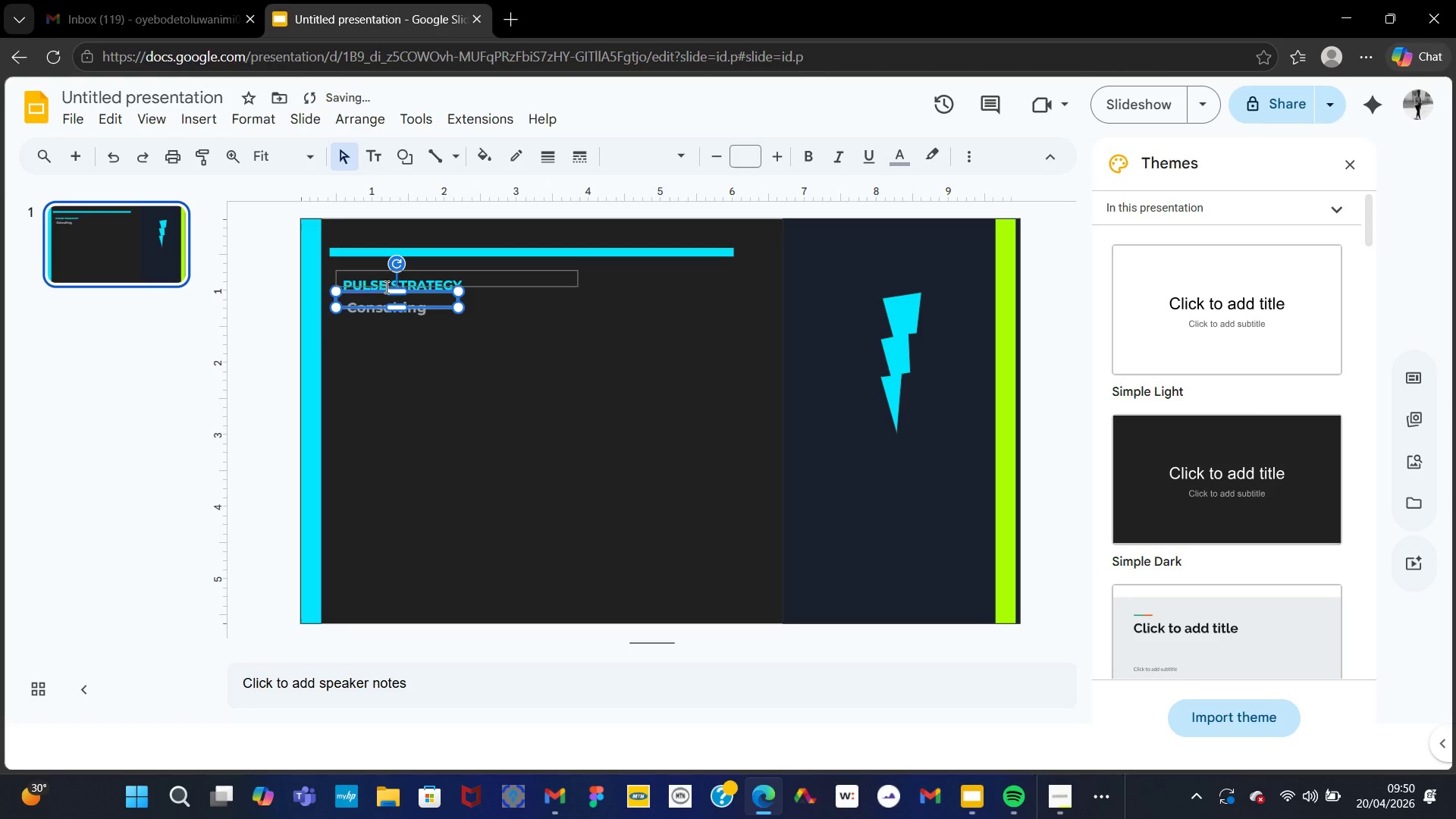 
left_click_drag(start_coordinate=[382, 293], to_coordinate=[374, 293])
 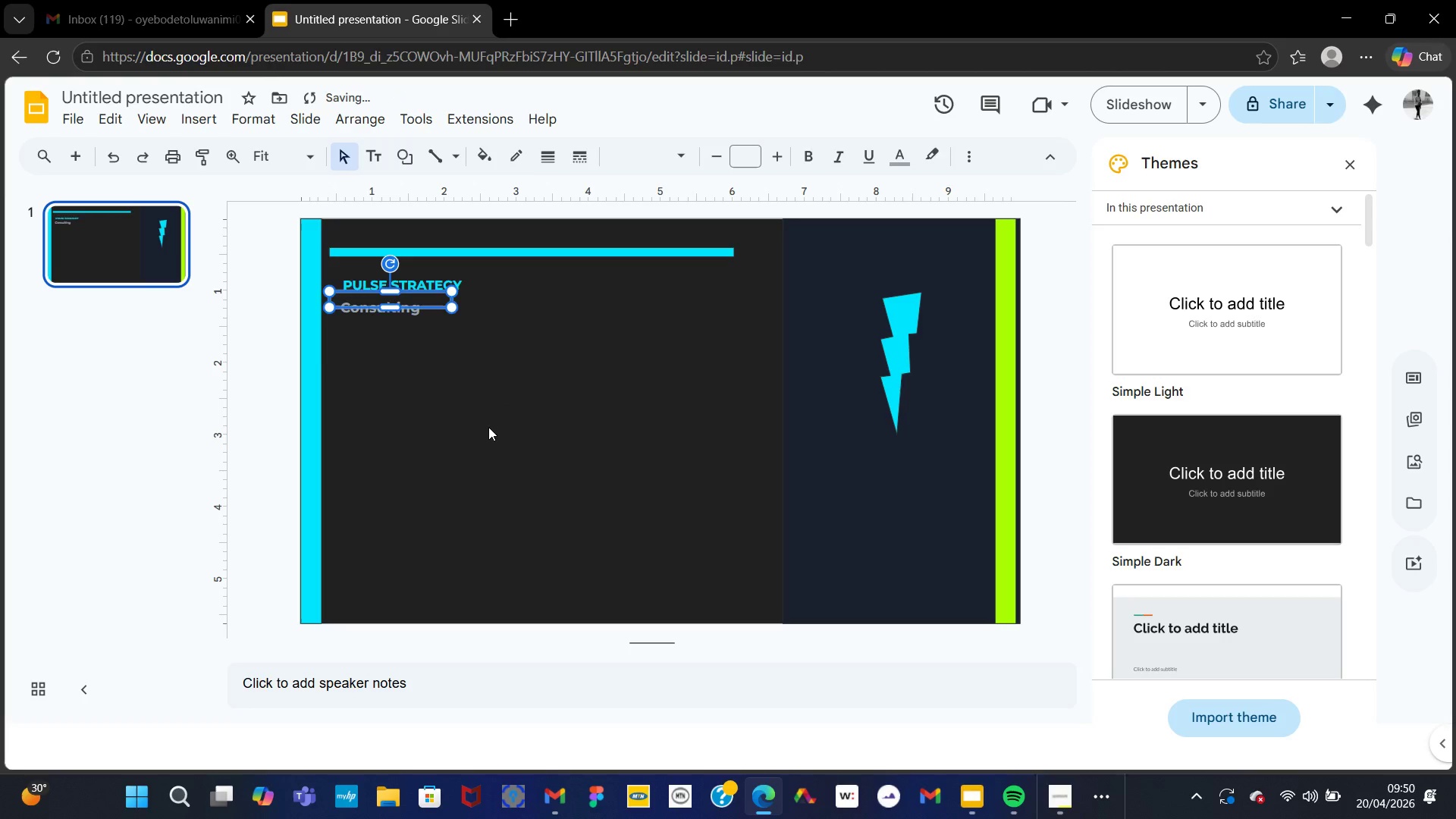 
left_click([488, 427])
 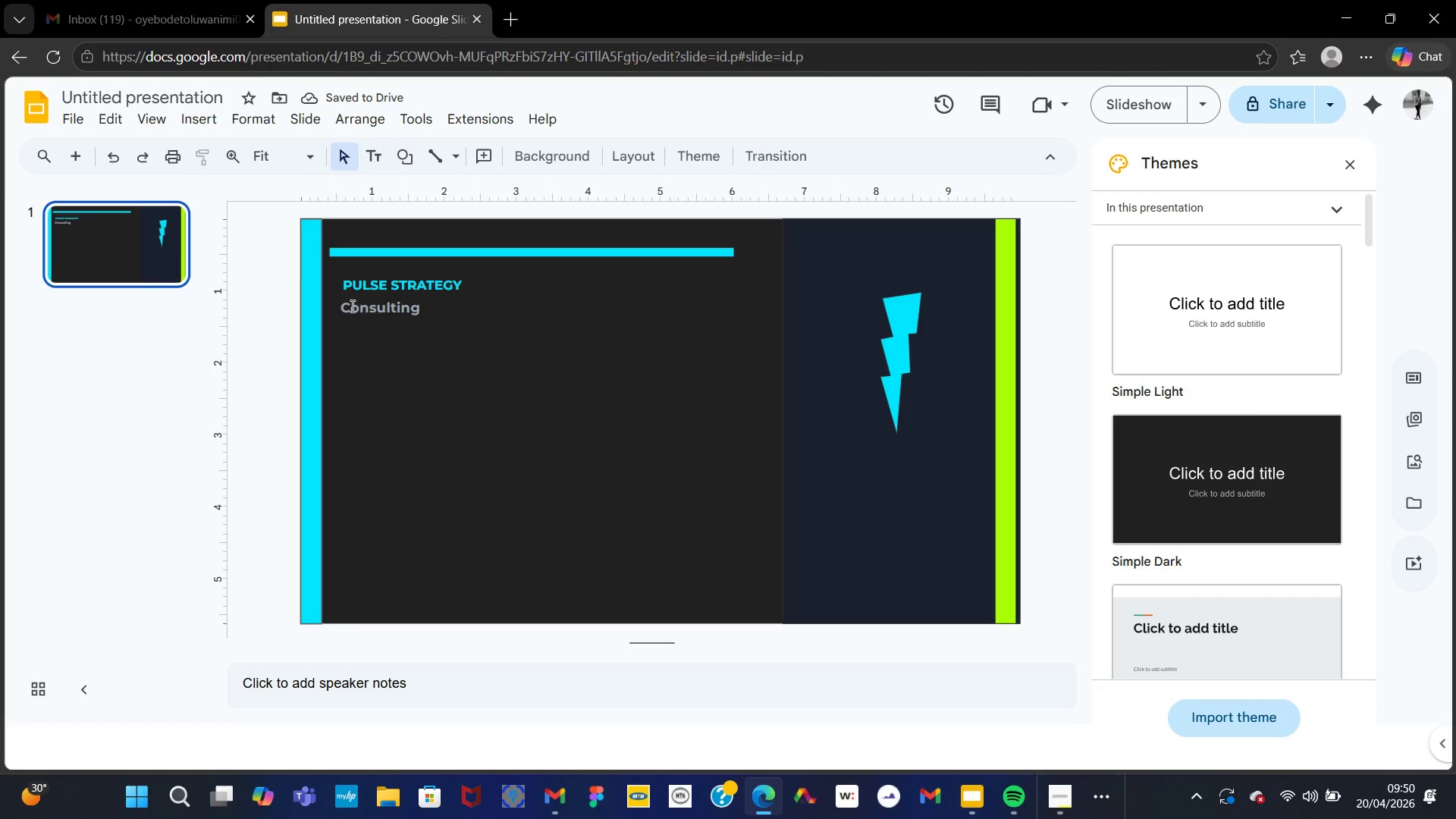 
left_click_drag(start_coordinate=[350, 337], to_coordinate=[354, 339])
 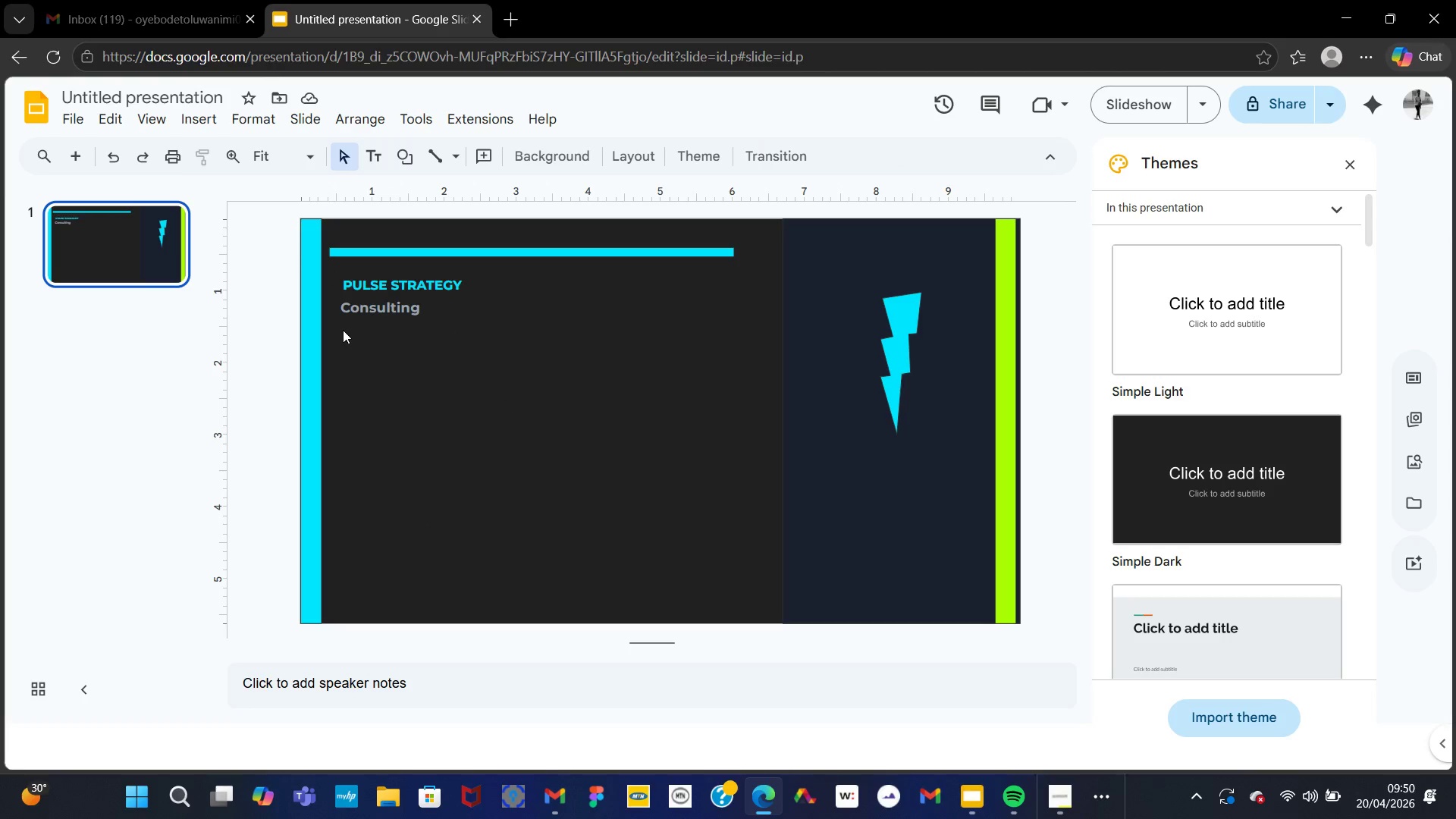 
left_click_drag(start_coordinate=[343, 329], to_coordinate=[539, 395])
 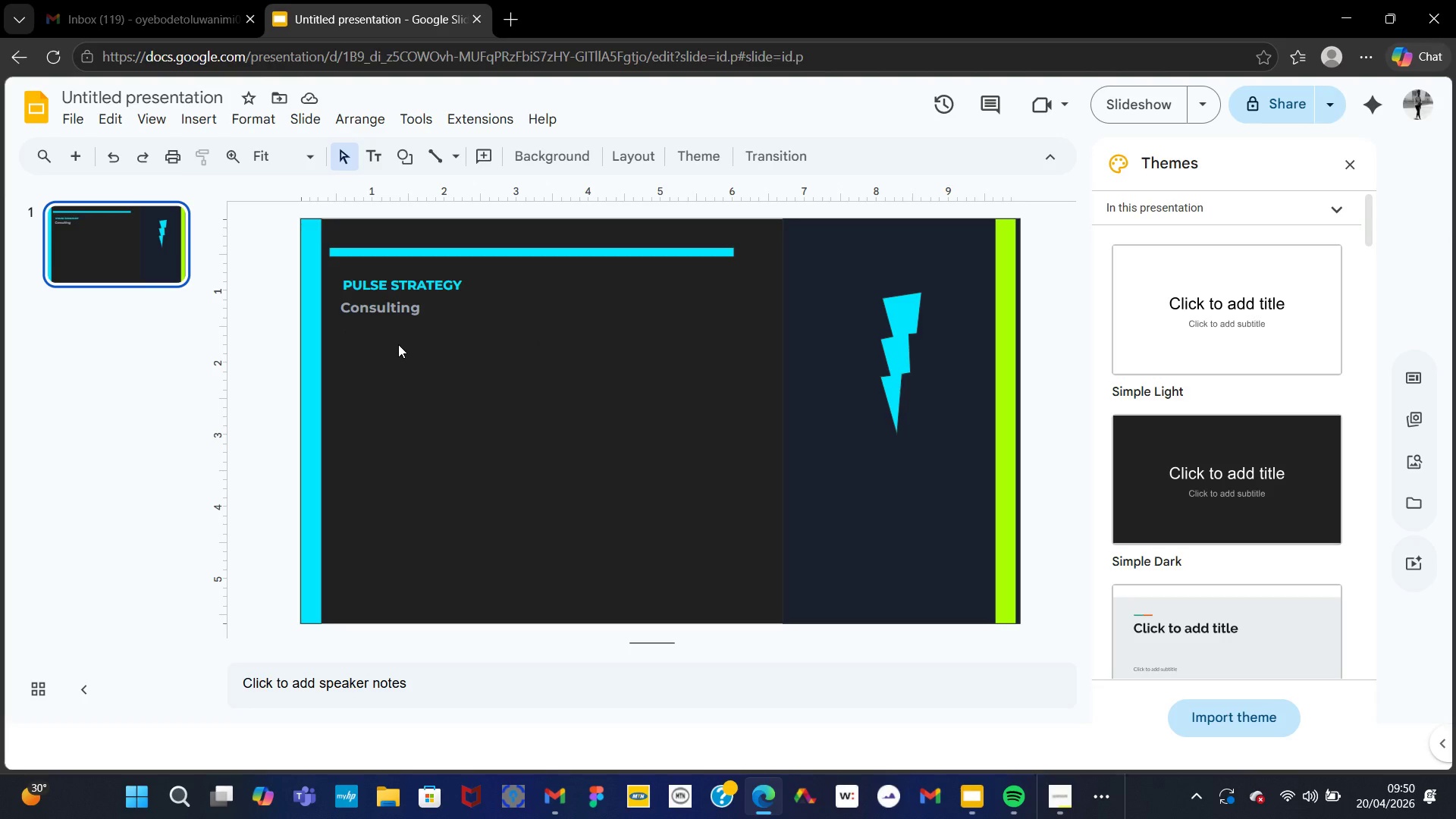 
left_click([398, 344])
 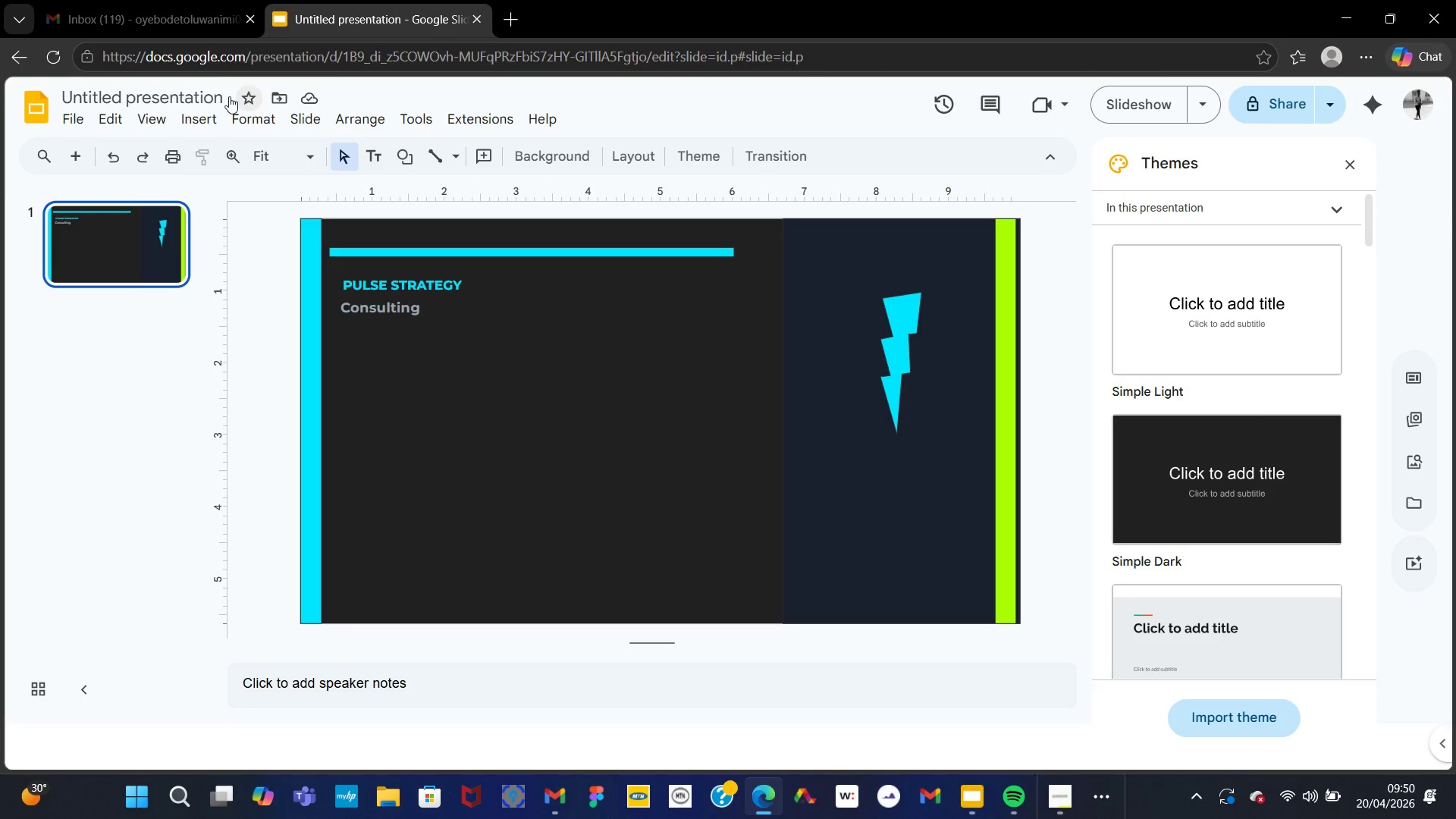 
left_click([197, 111])
 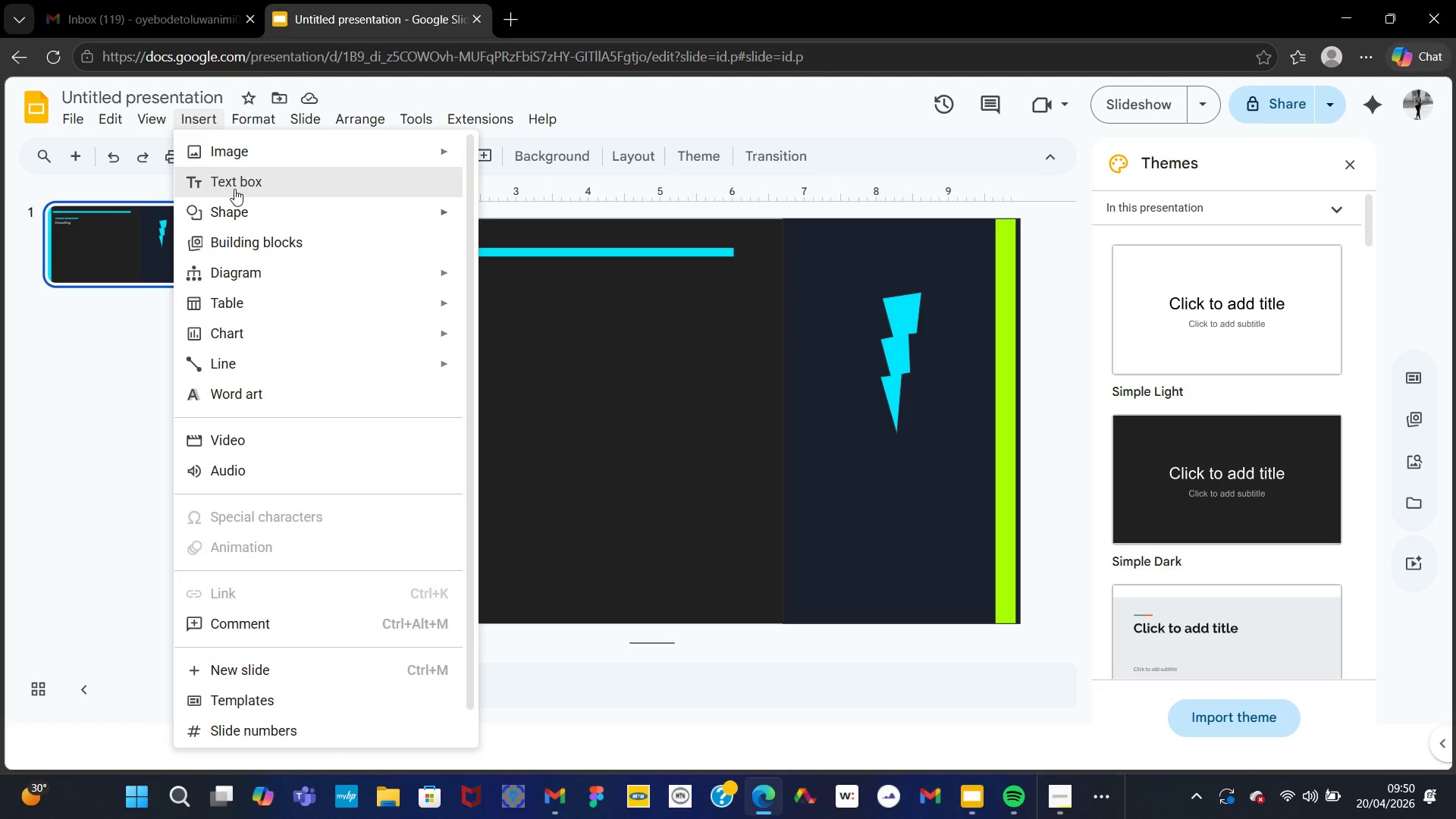 
left_click([234, 190])
 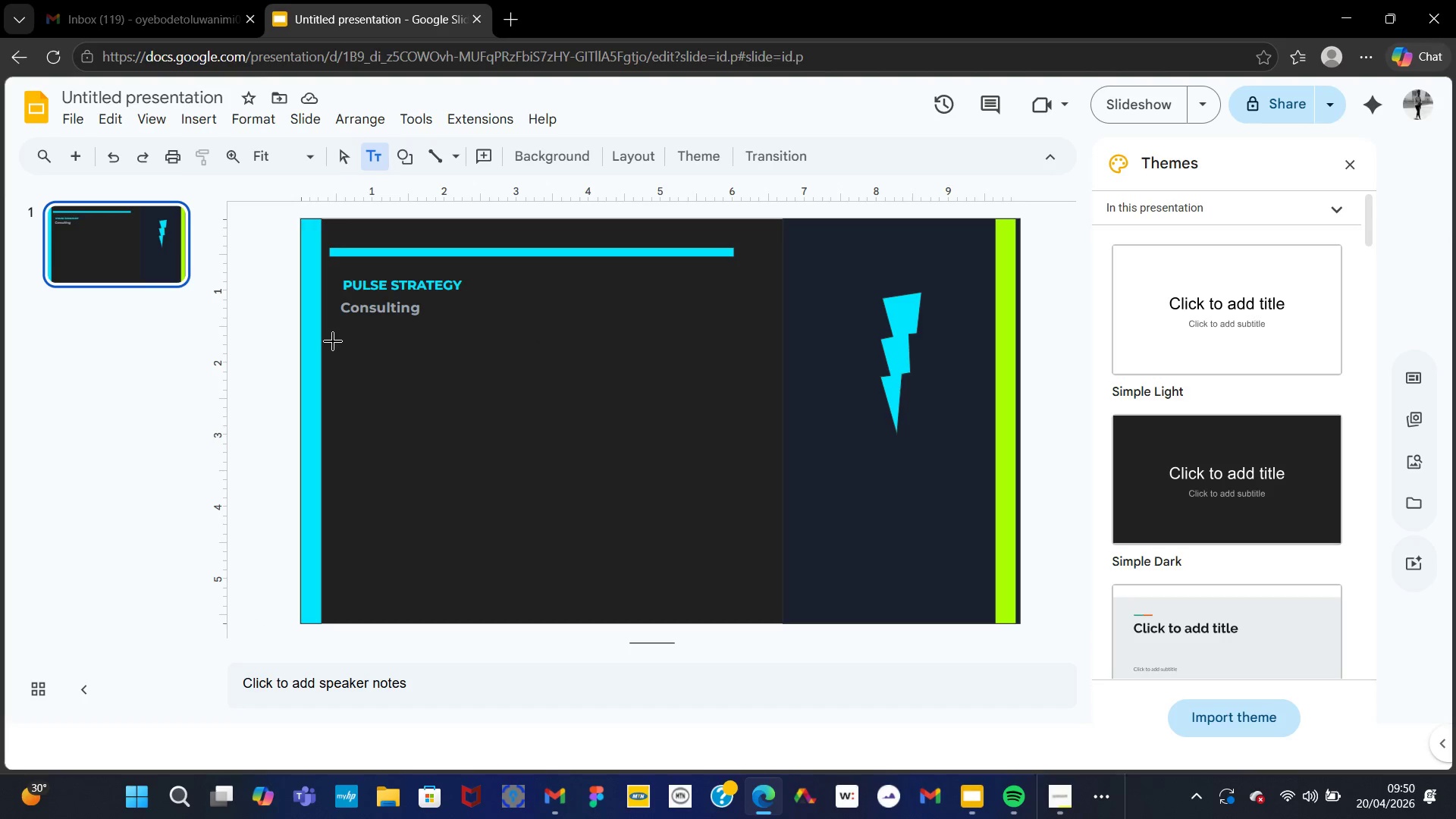 
left_click_drag(start_coordinate=[337, 325], to_coordinate=[493, 391])
 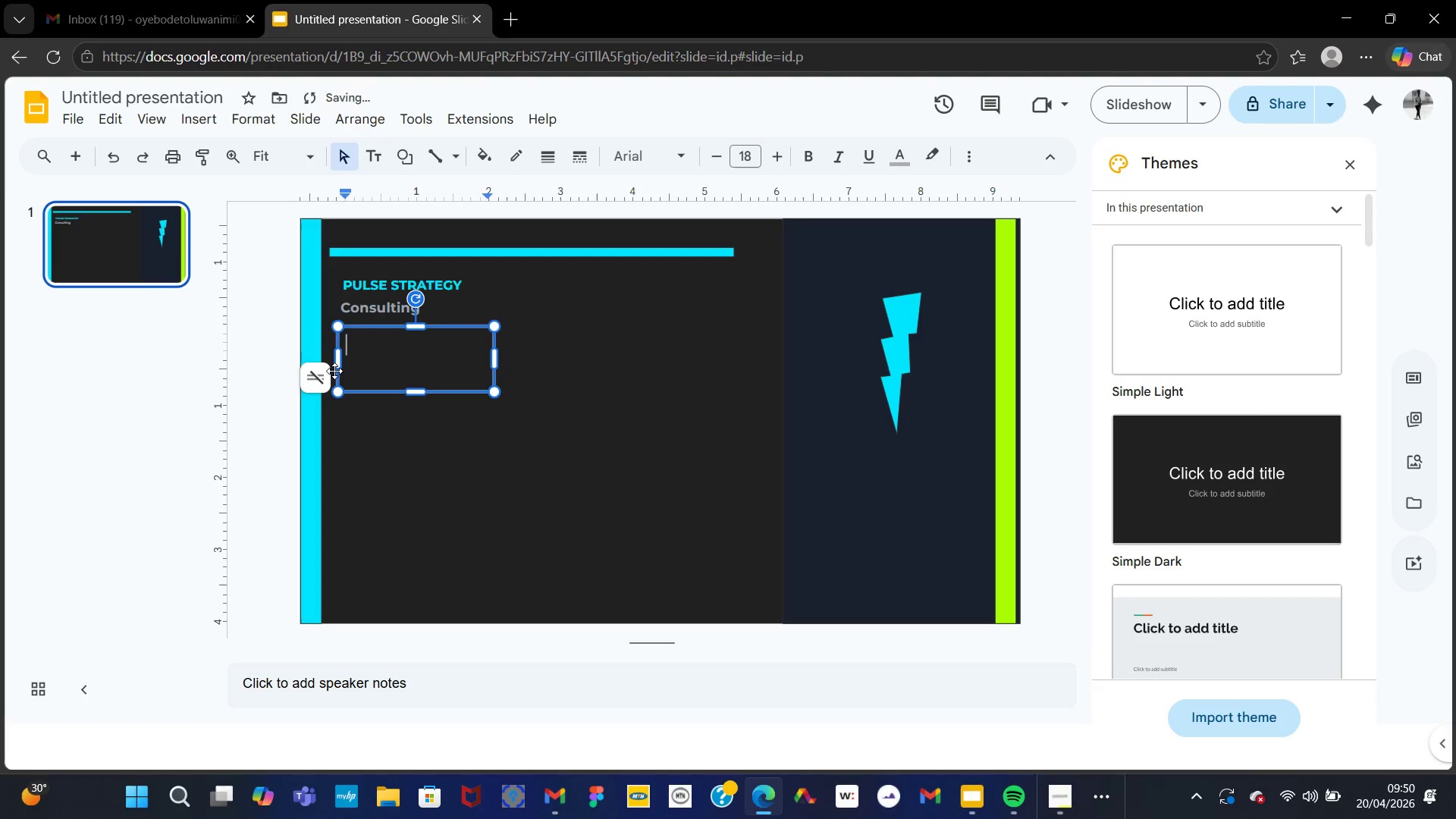 
type(NEON)
 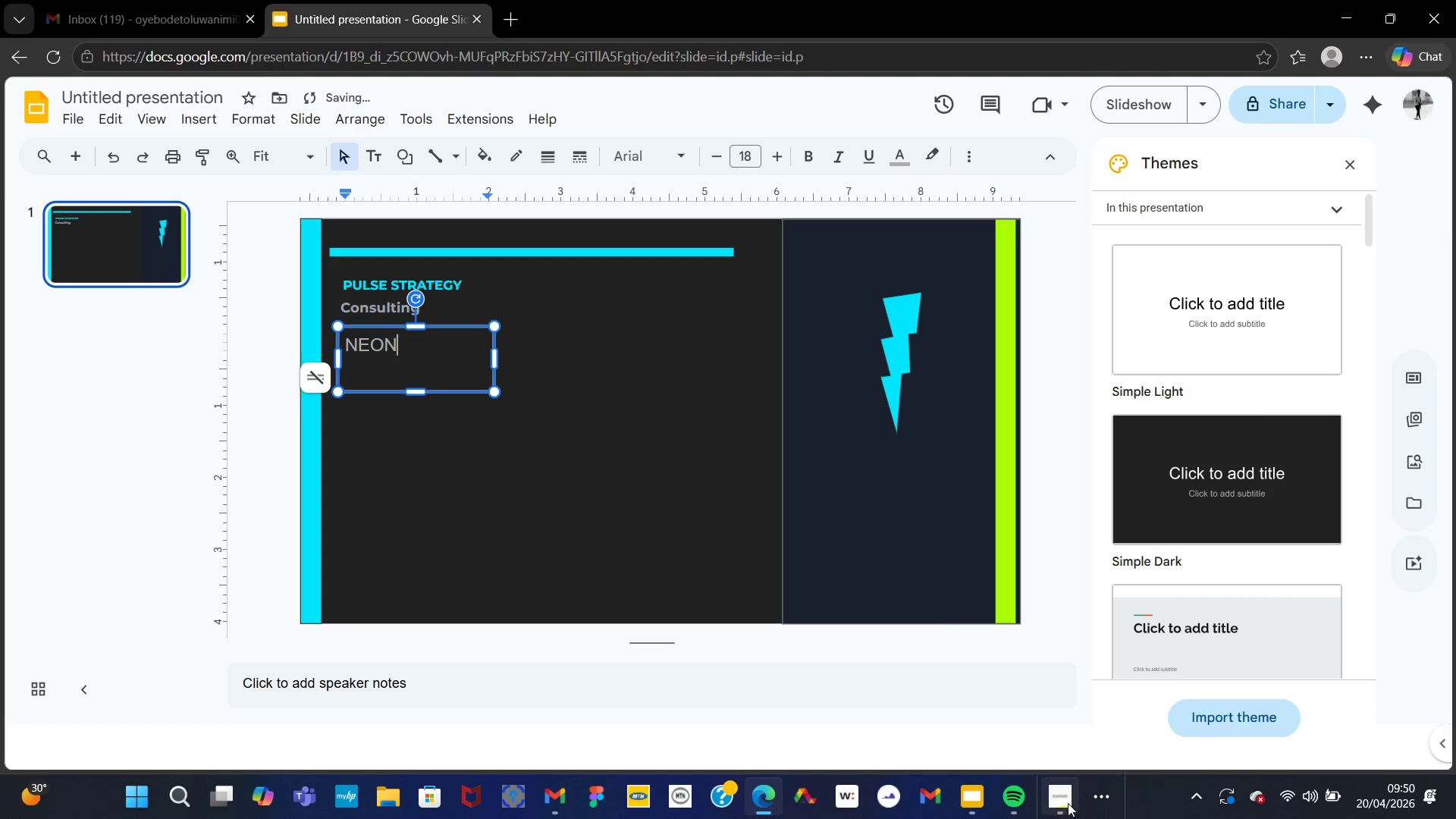 
left_click([1109, 783])
 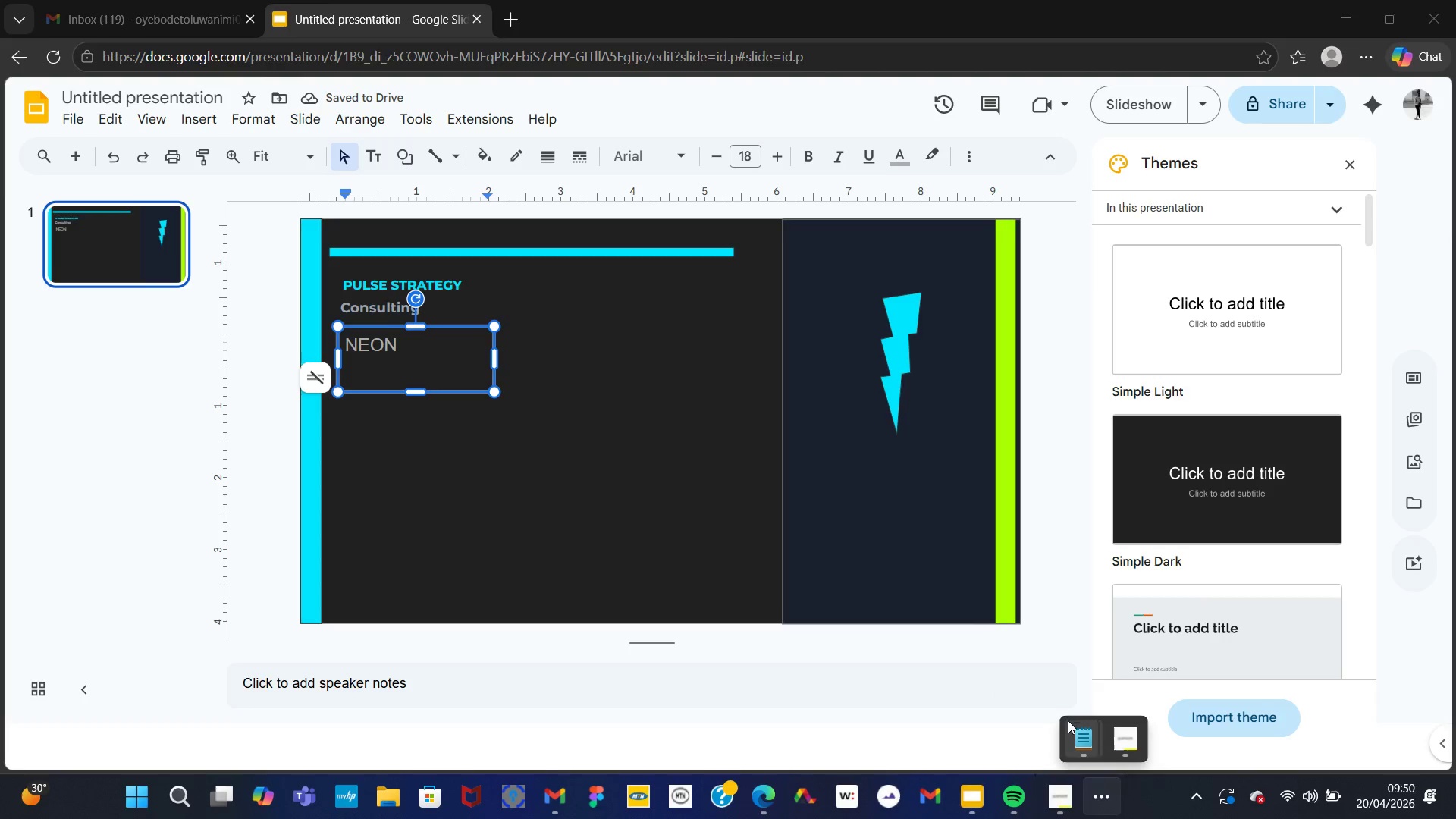 
left_click([1072, 726])
 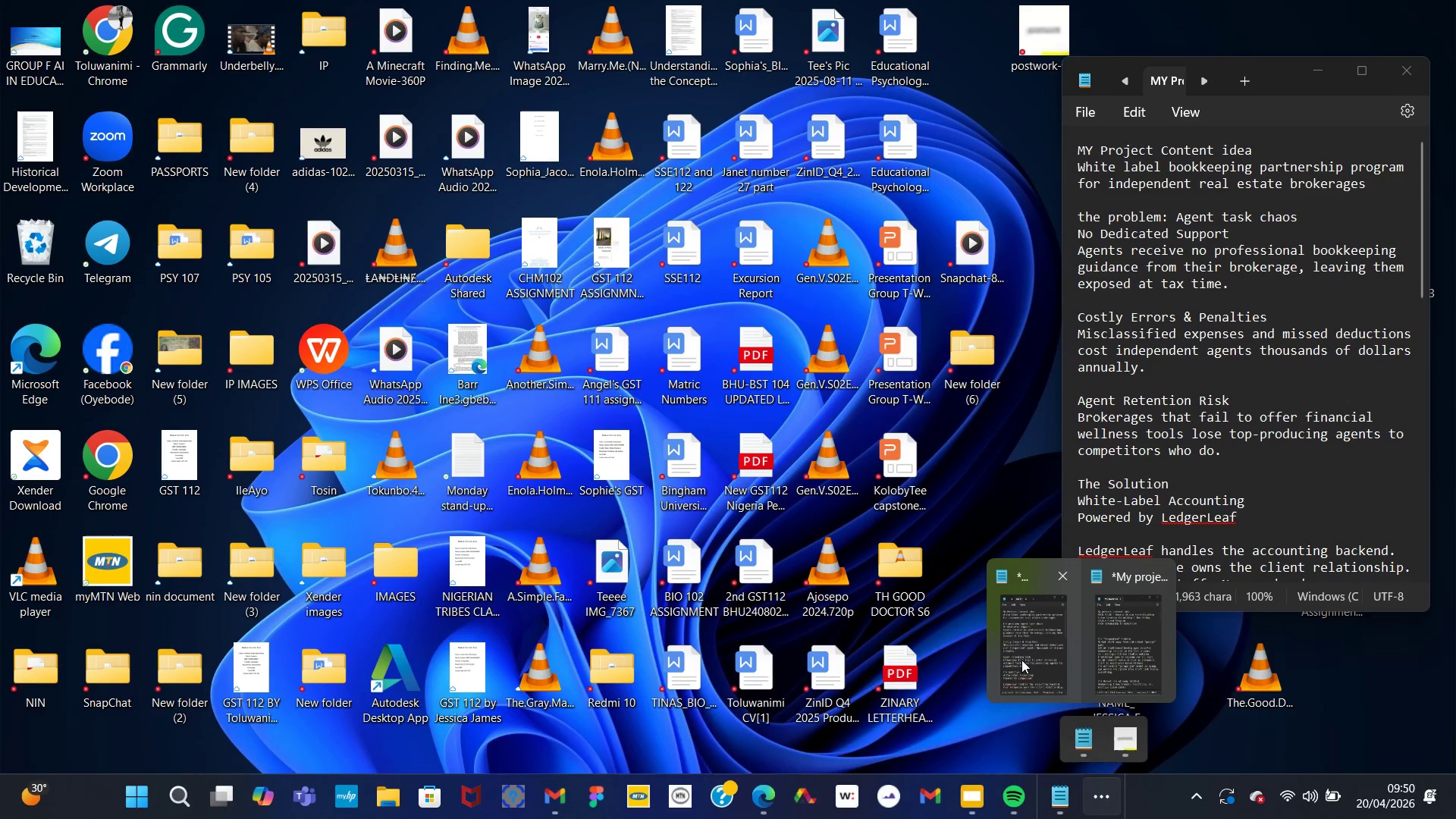 
left_click([1021, 661])
 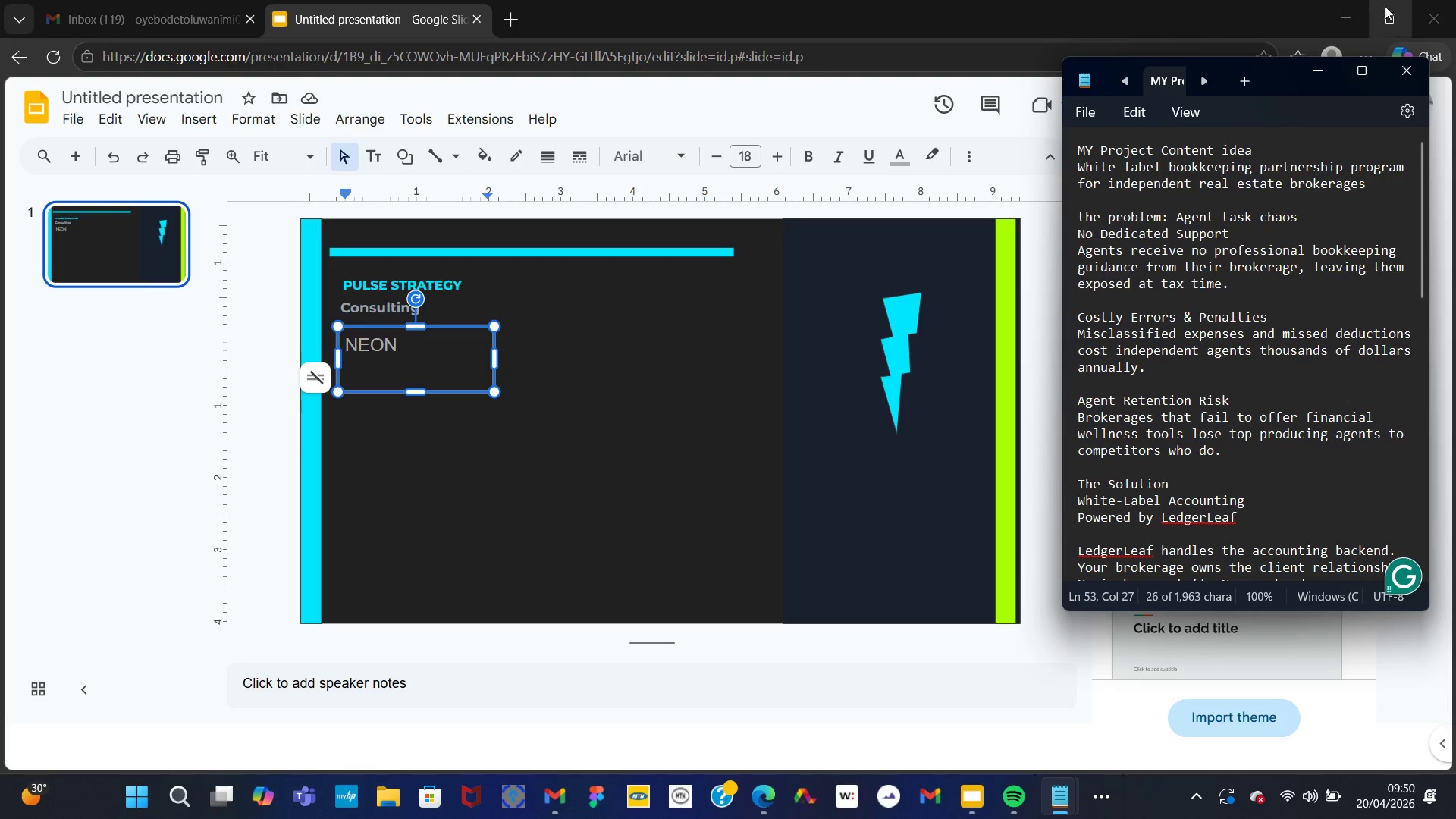 
left_click([1414, 76])
 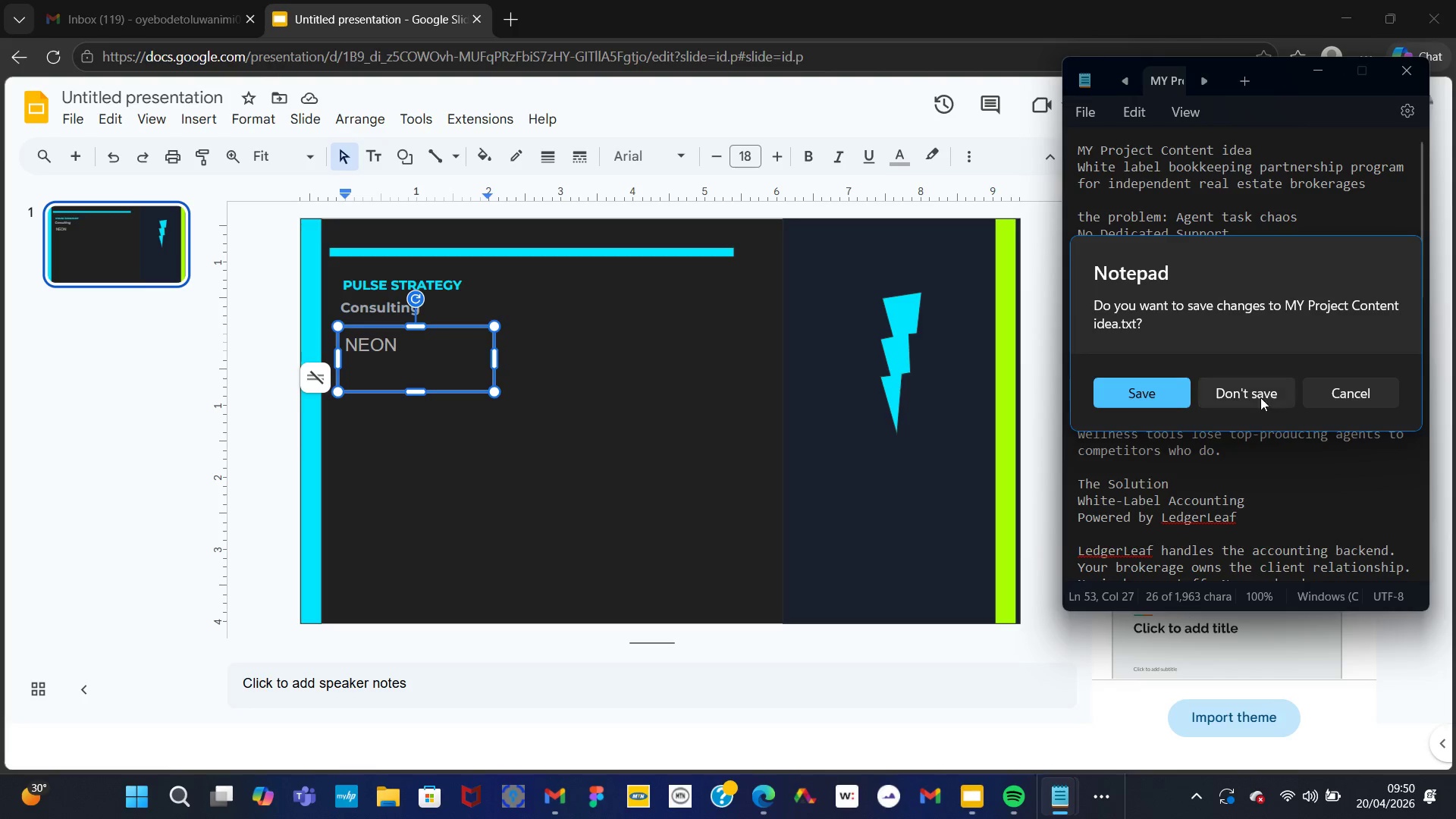 
left_click([1171, 397])
 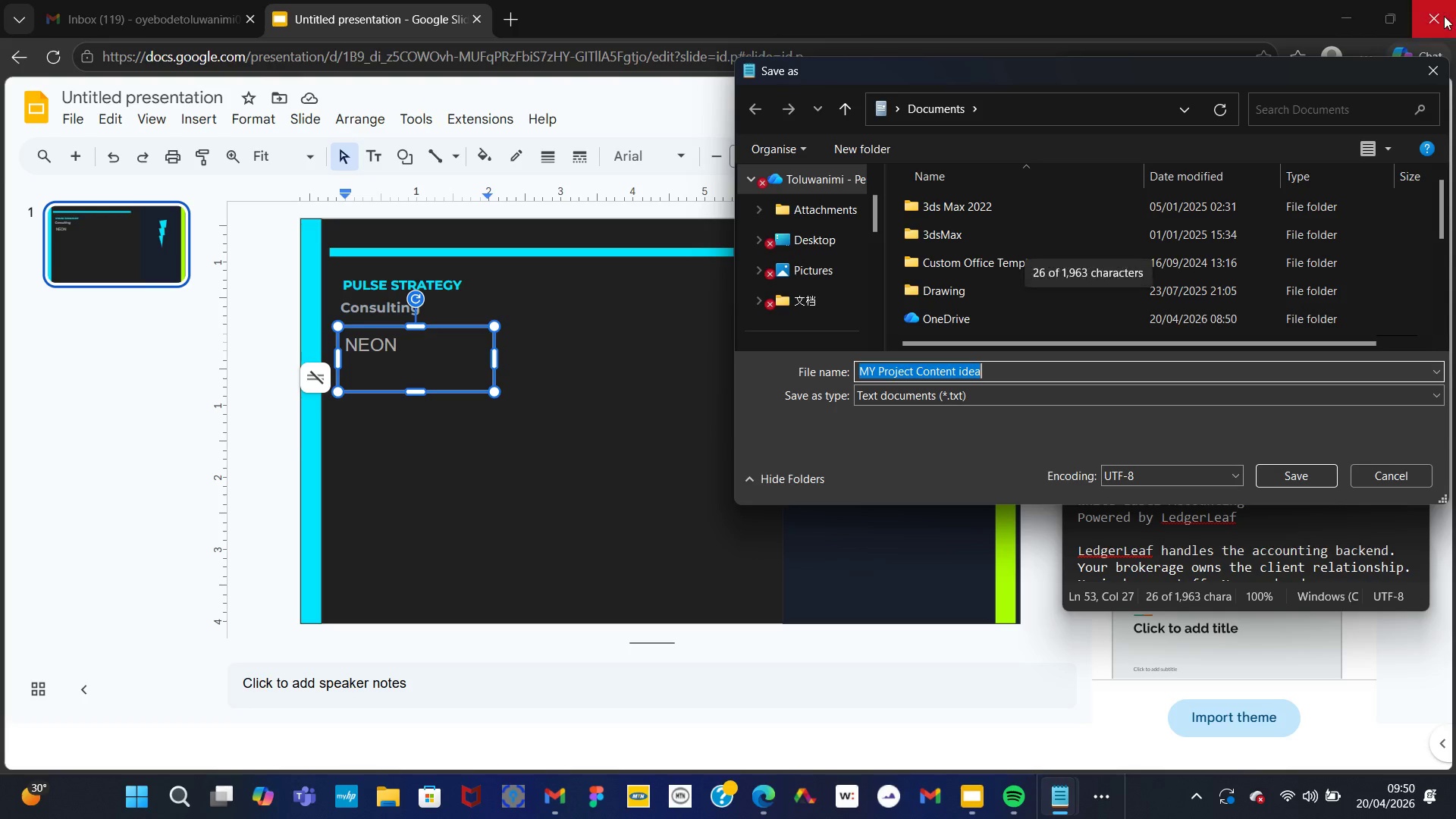 
wait(5.72)
 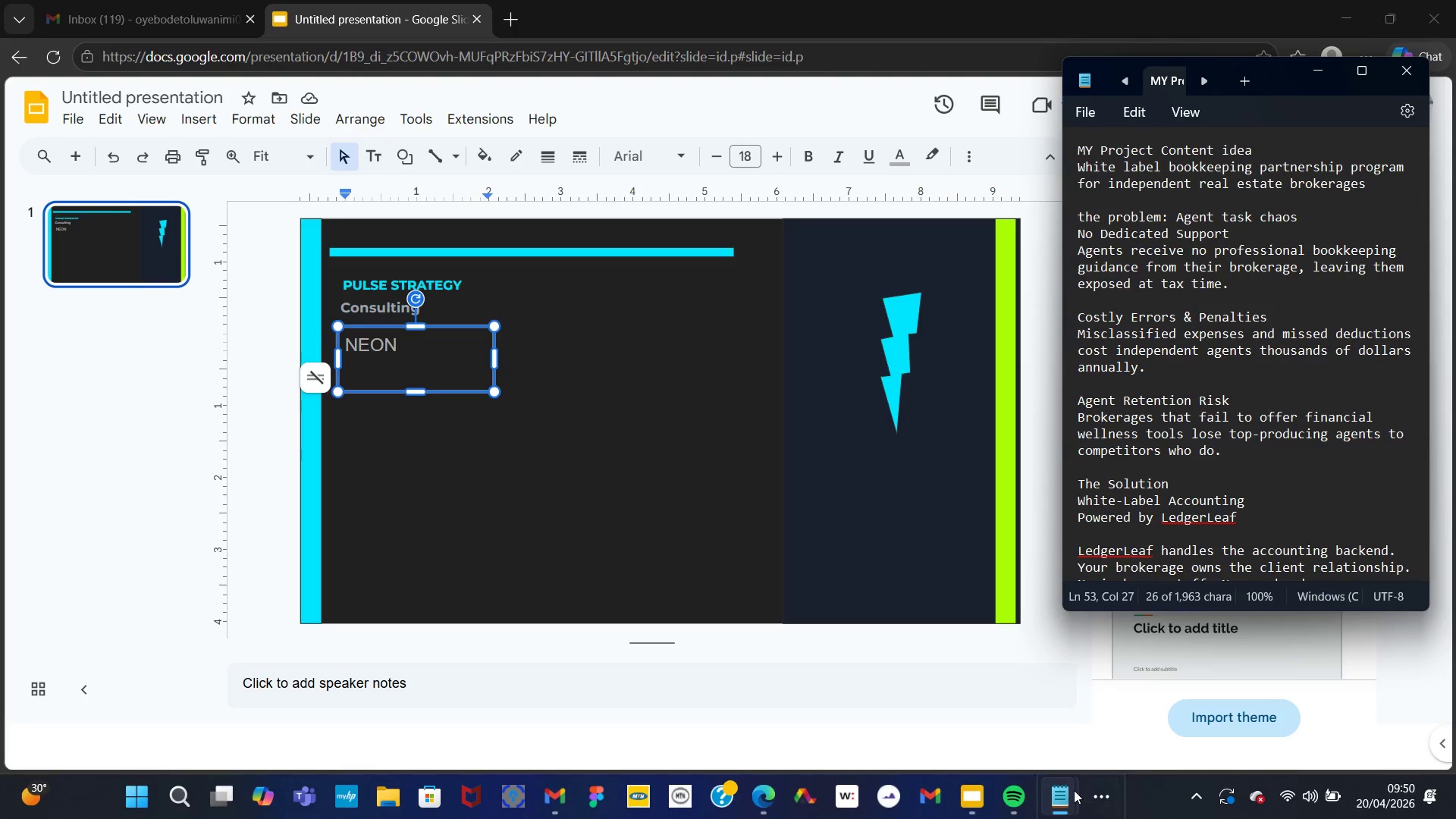 
left_click([1426, 77])
 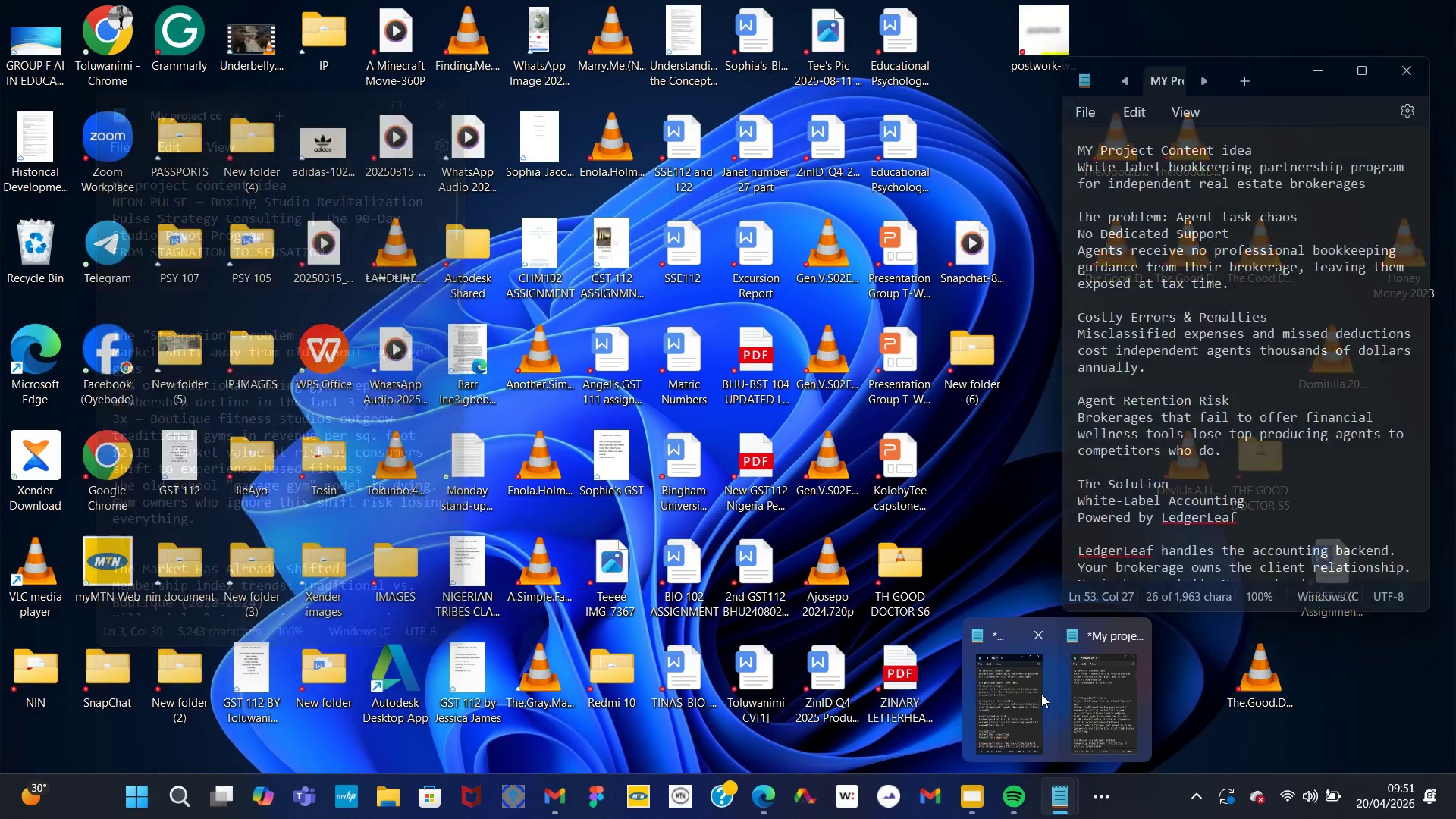 
left_click([1109, 688])
 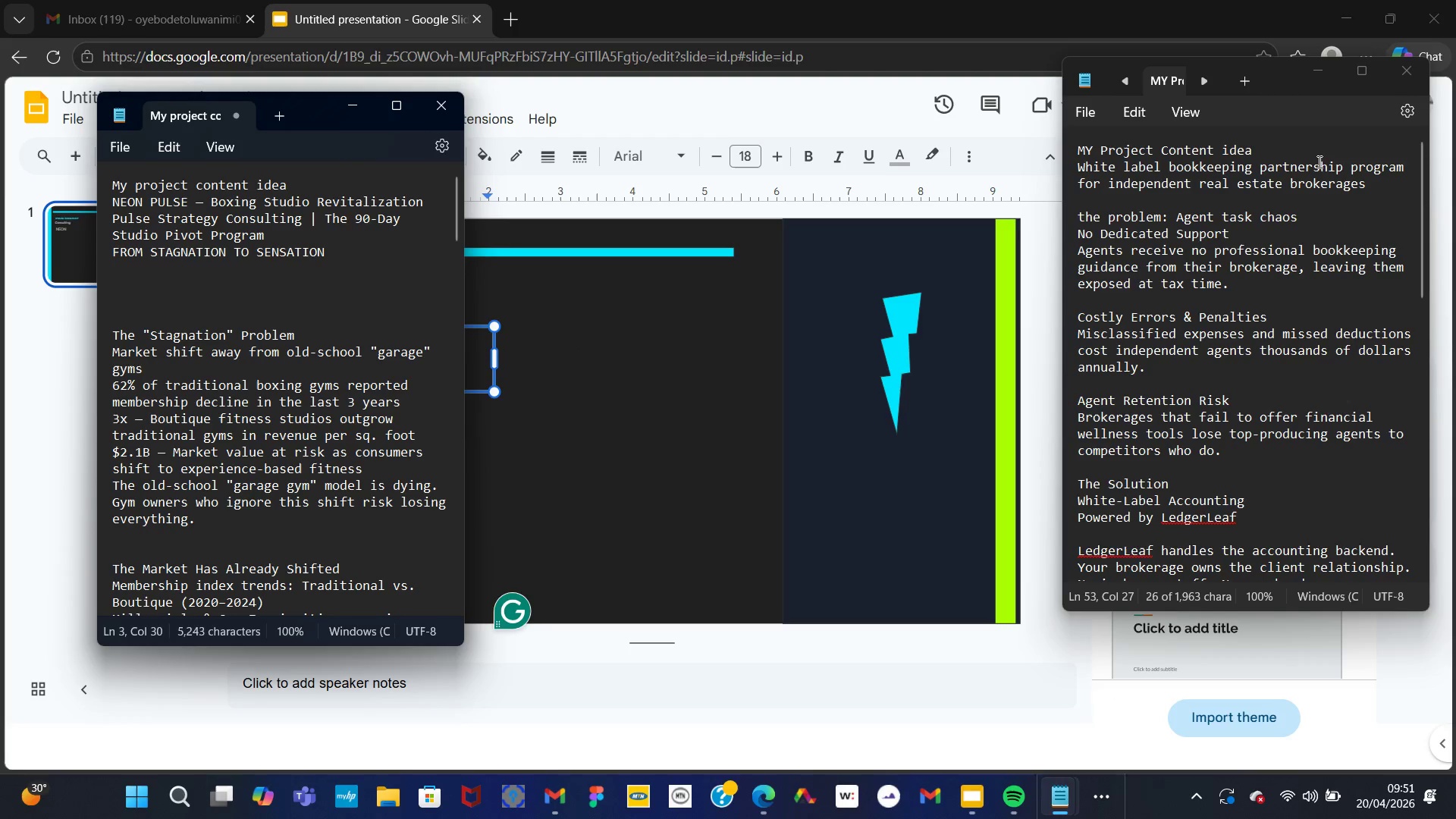 
left_click([1413, 64])
 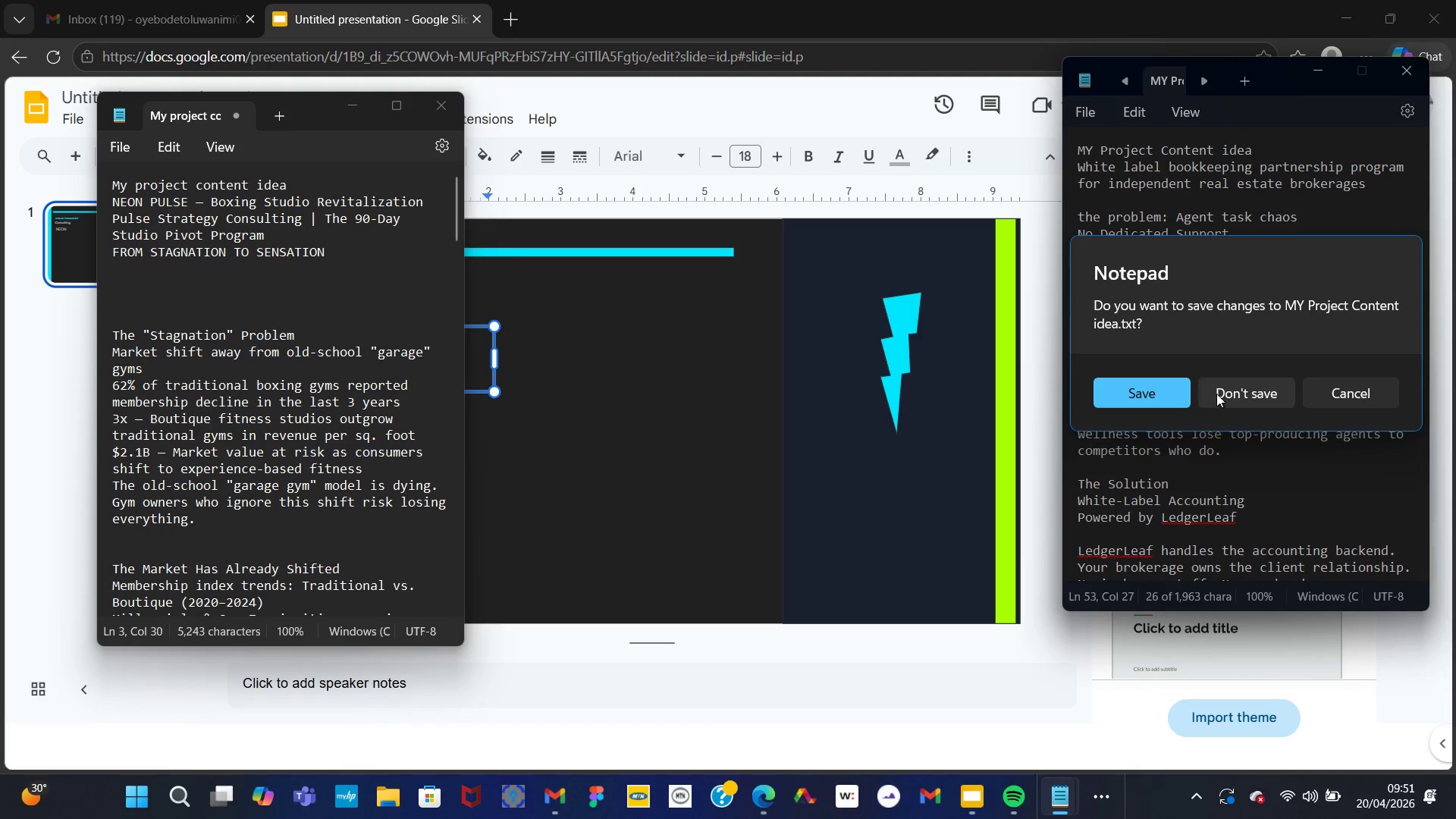 
left_click([1223, 388])
 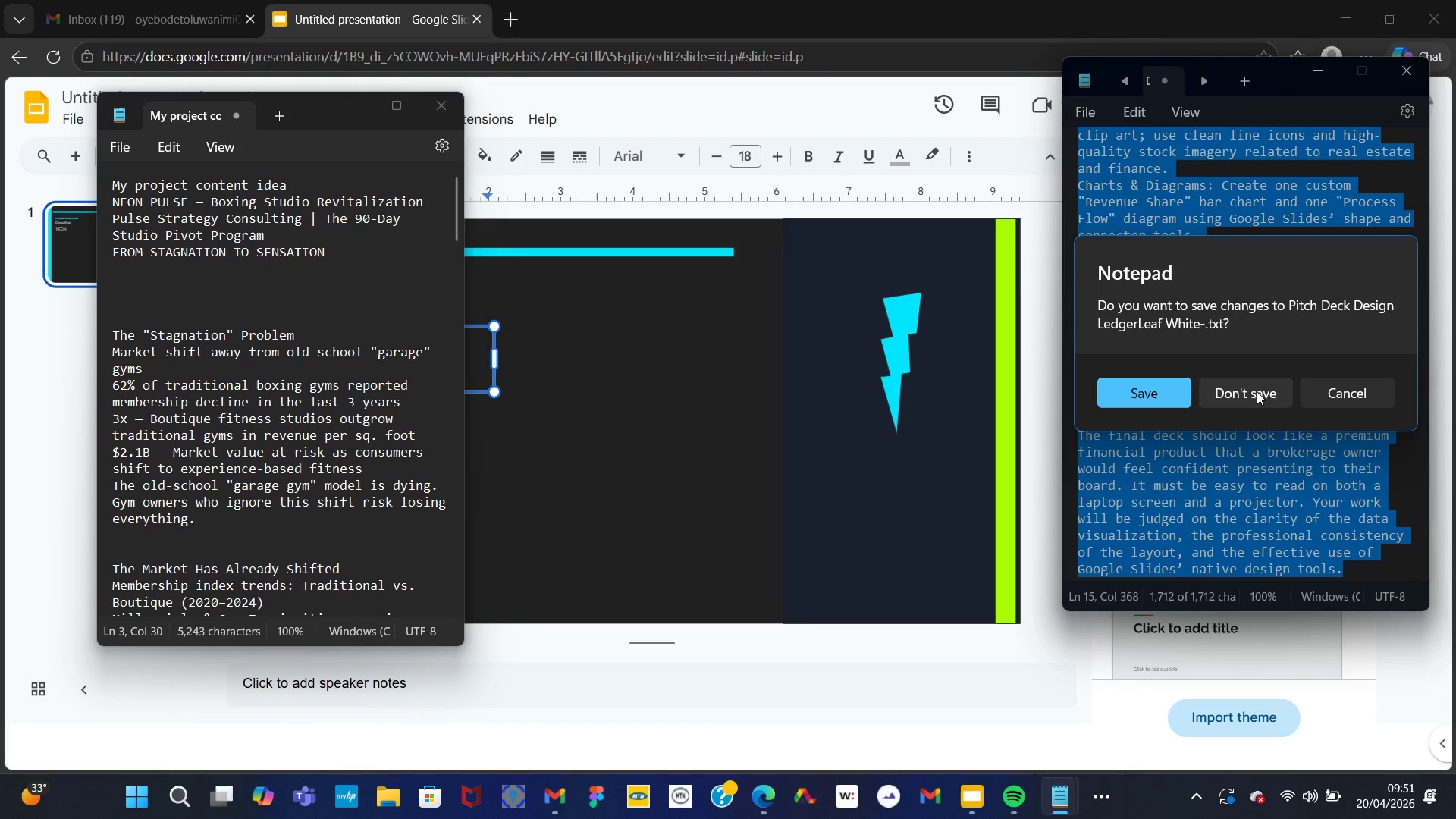 
left_click([1247, 391])
 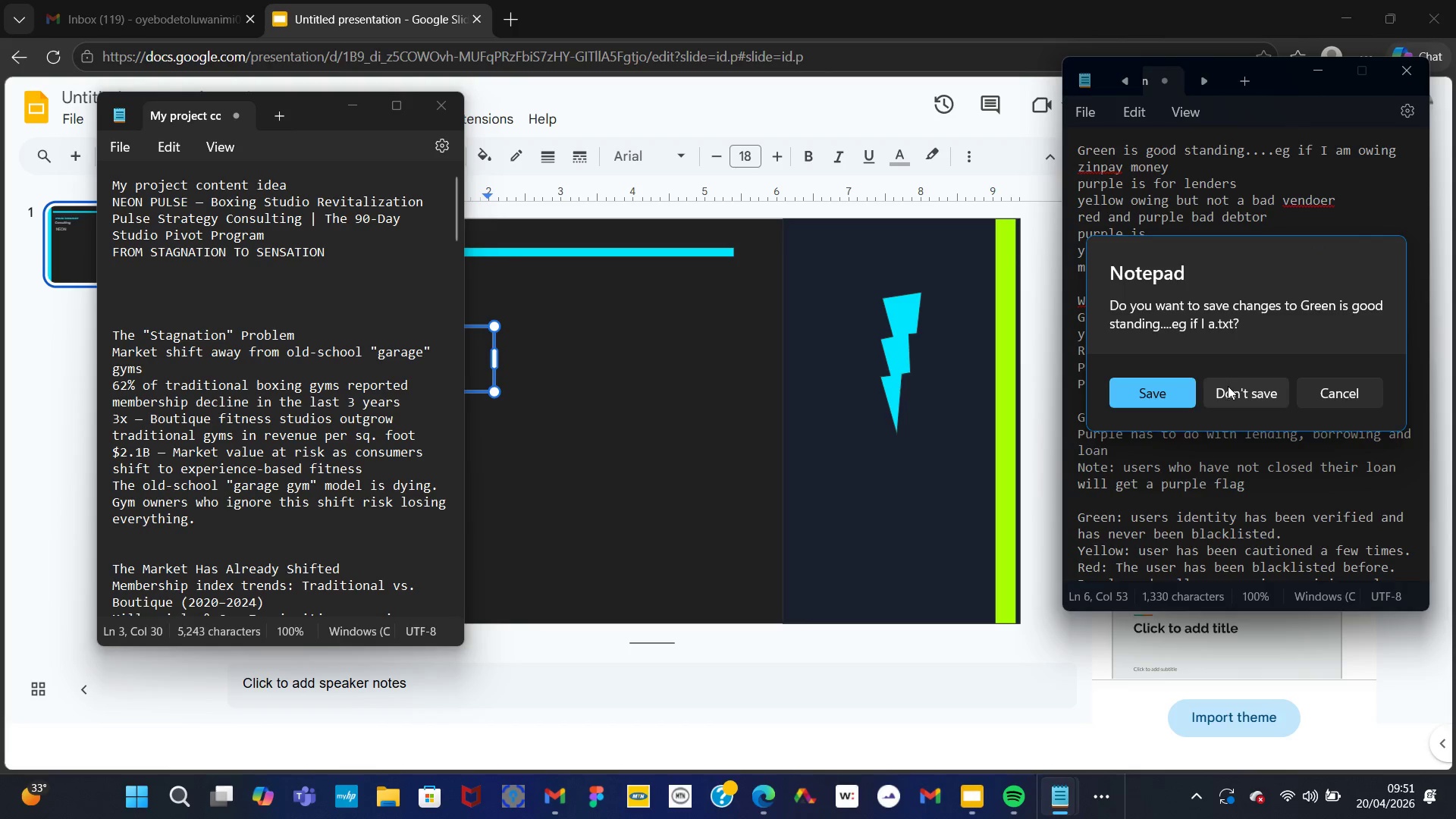 
left_click([1232, 392])
 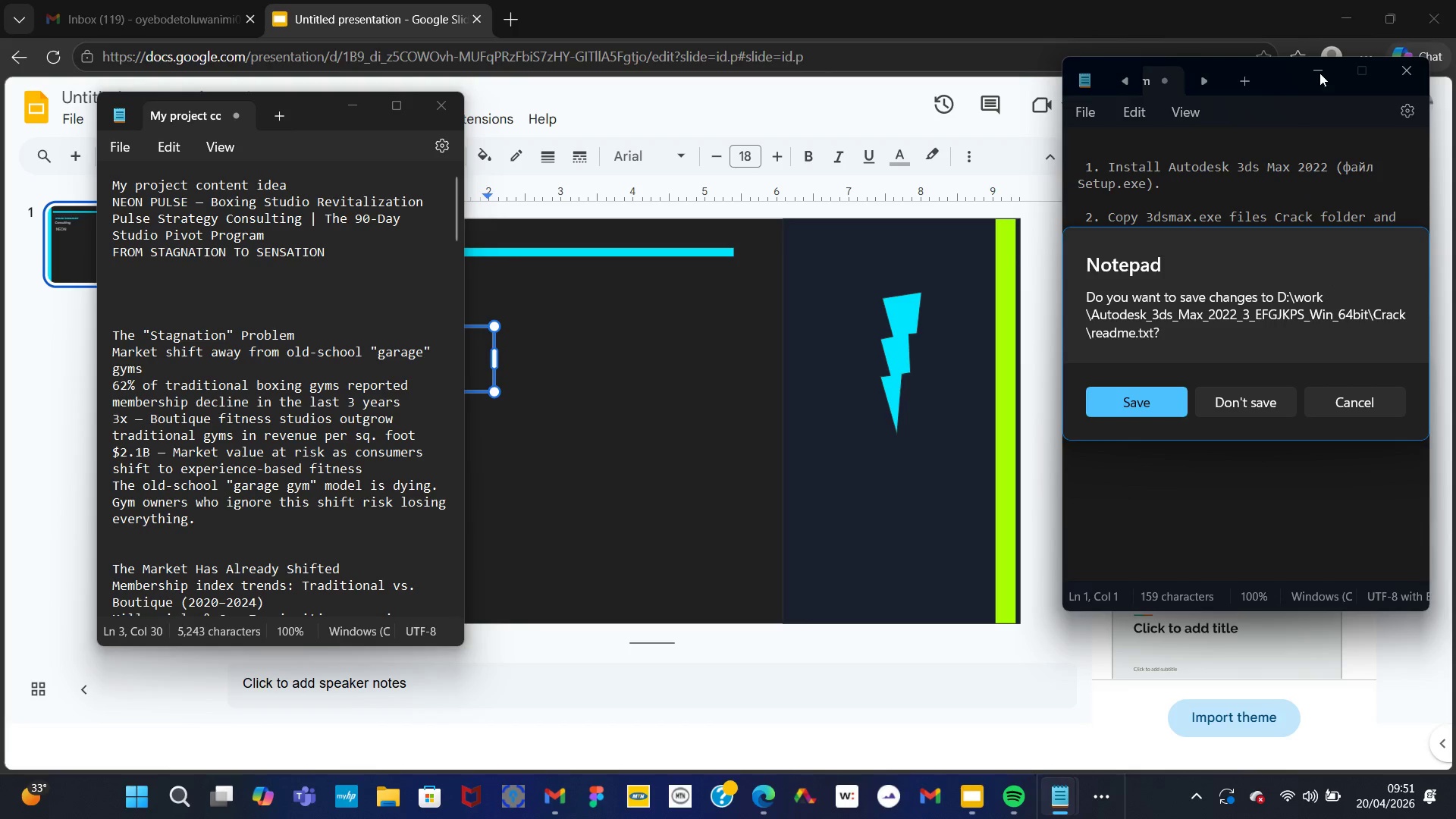 
left_click([1321, 71])
 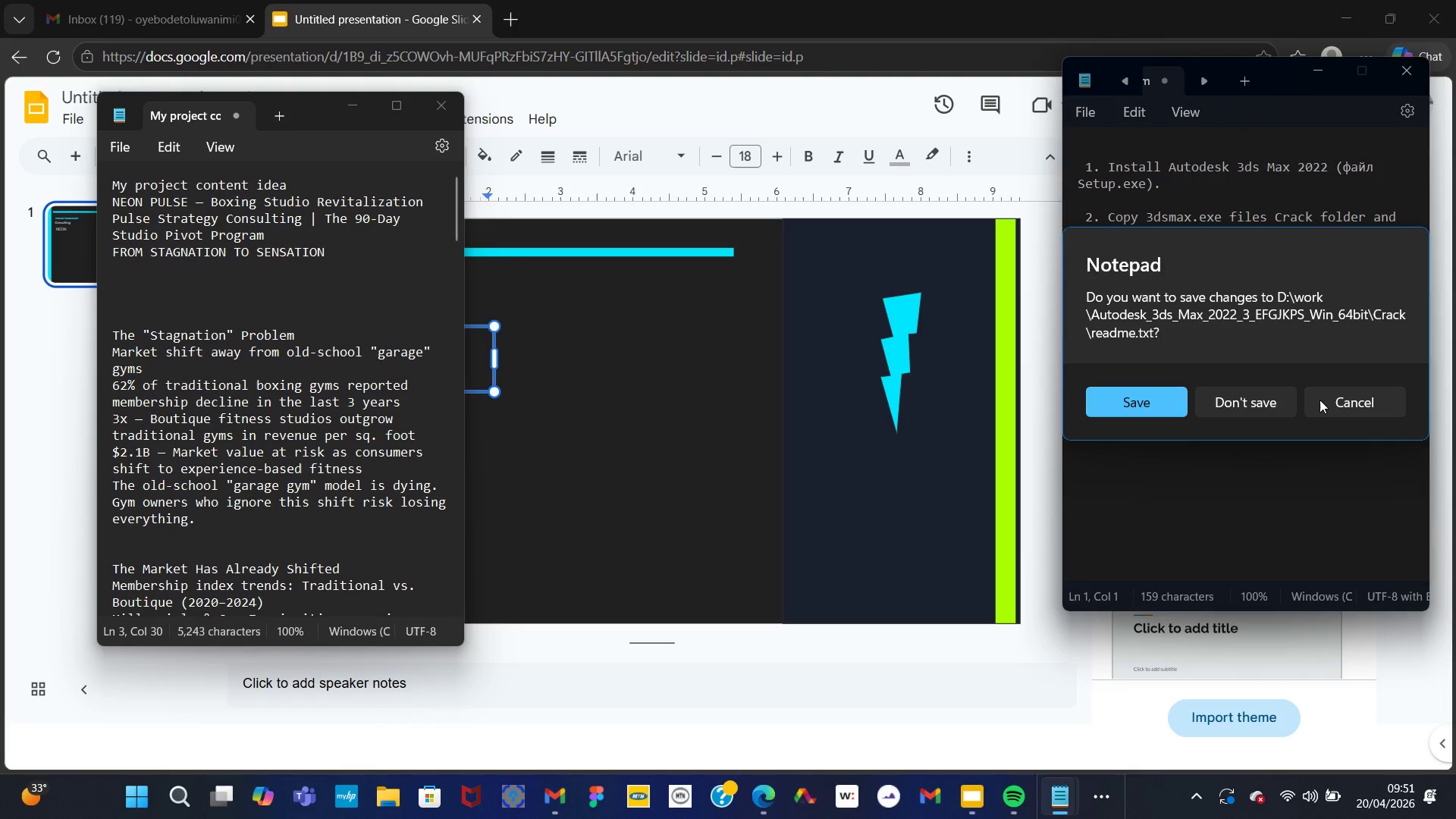 
left_click([1329, 399])
 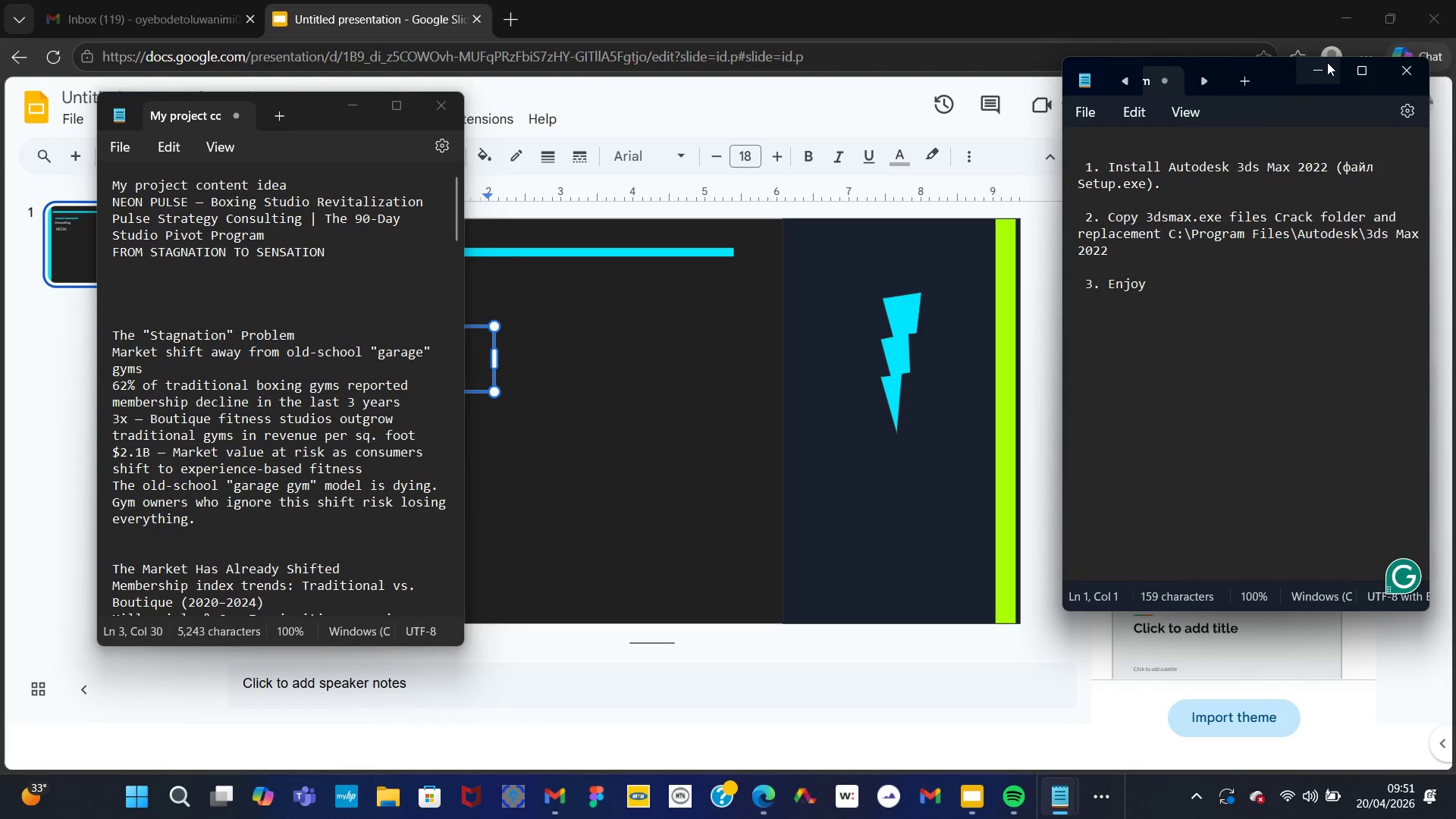 
left_click([1327, 62])
 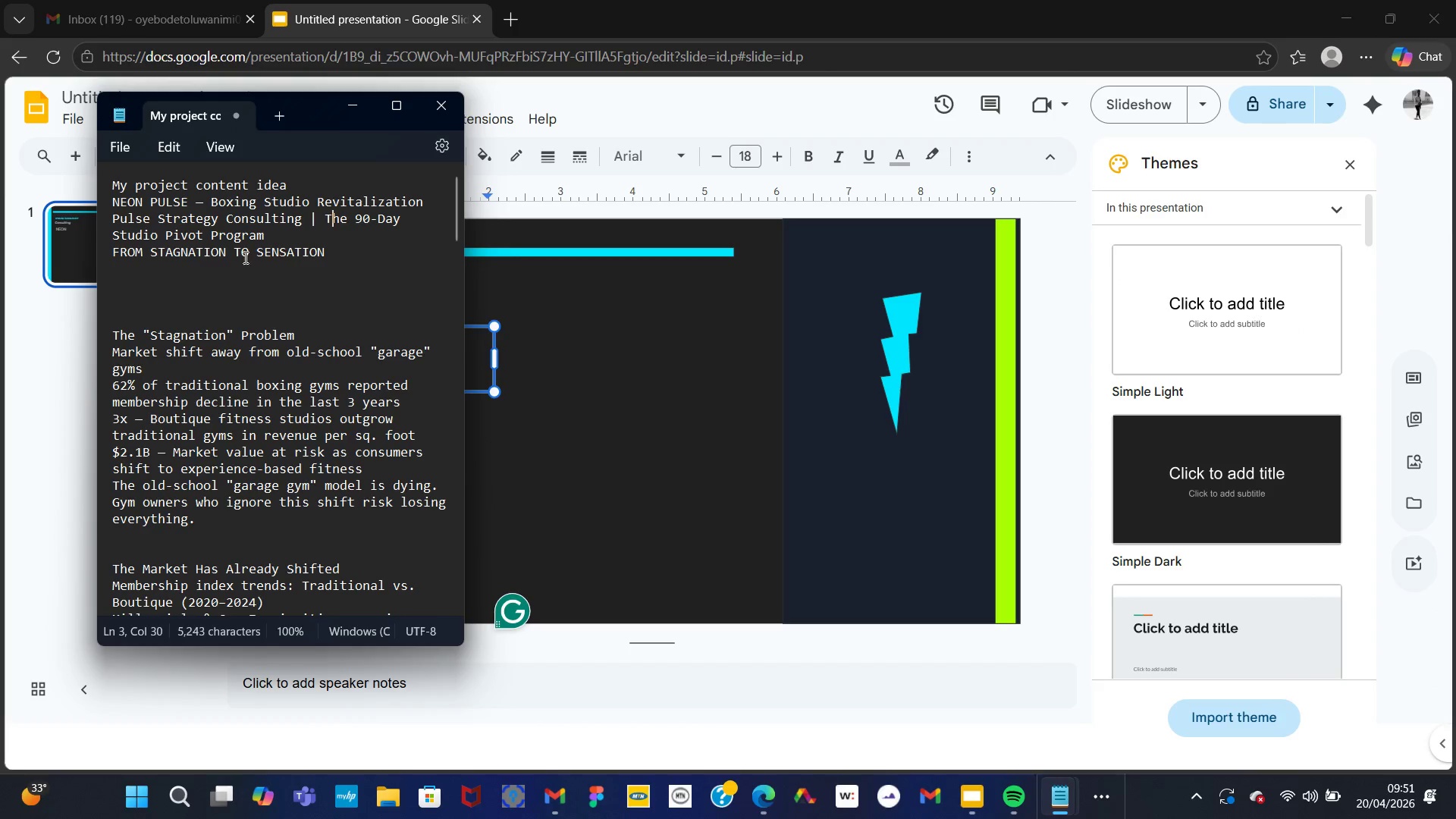 
wait(6.53)
 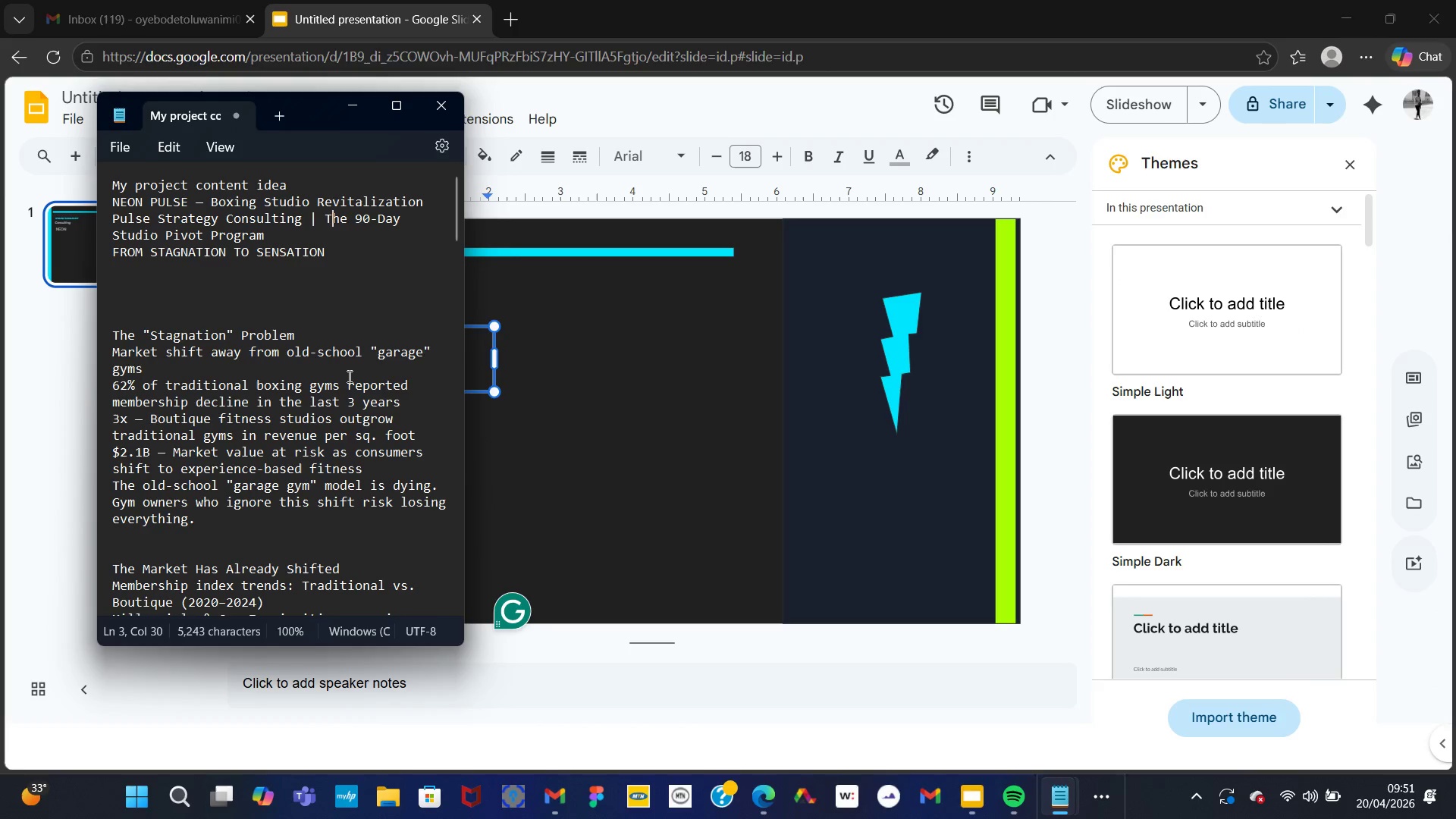 
left_click([610, 356])
 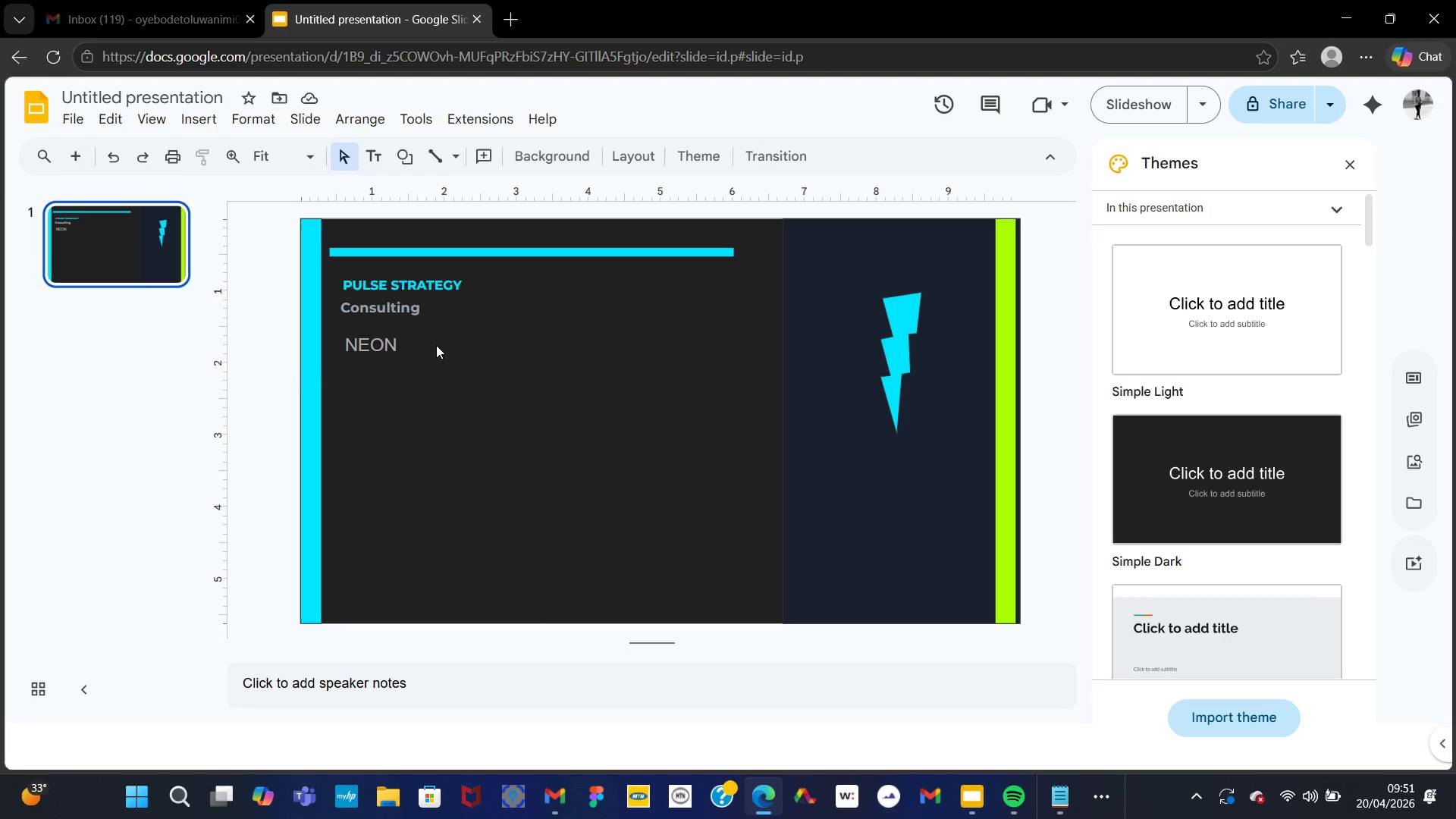 
left_click([411, 344])
 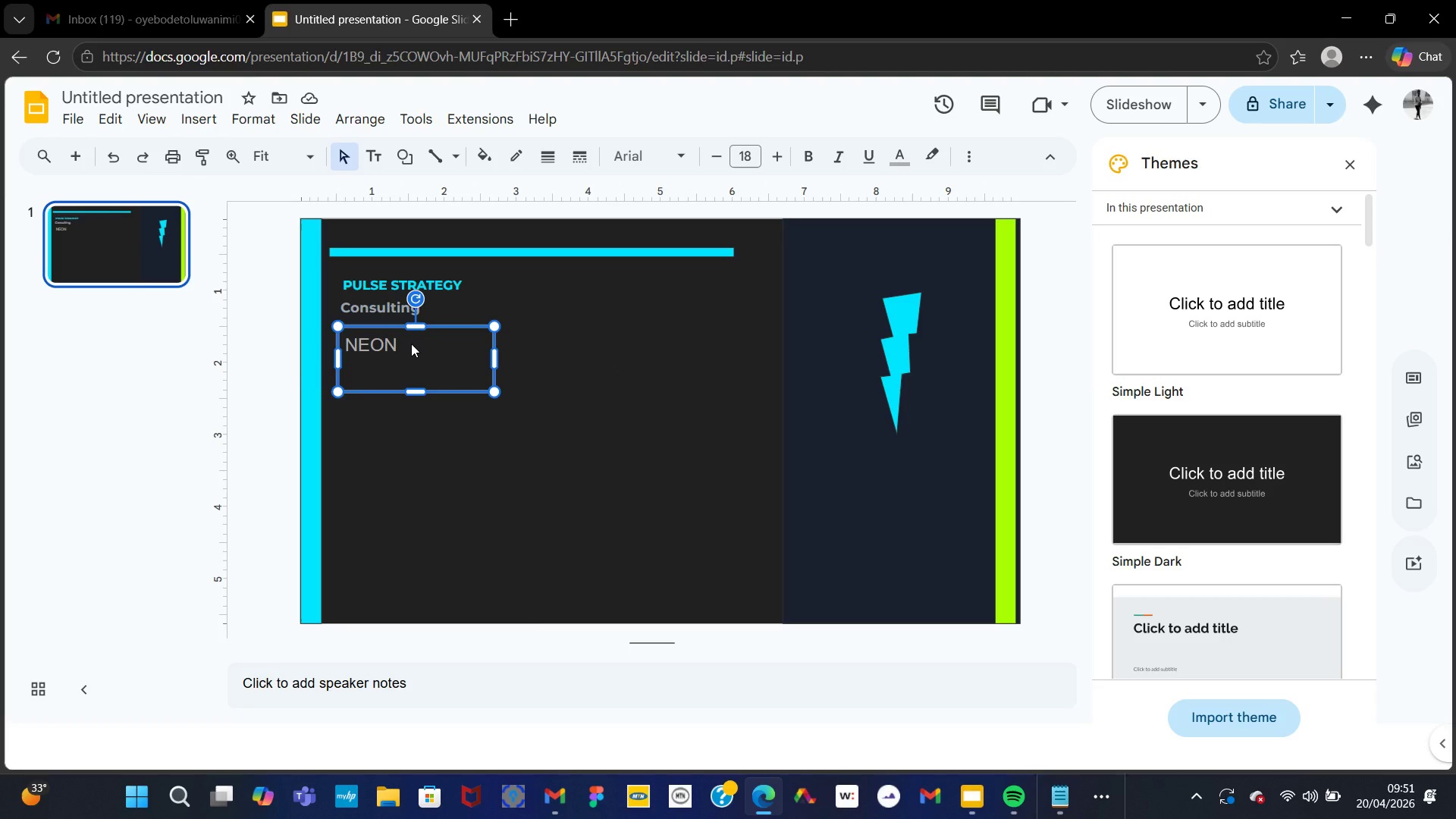 
double_click([411, 344])
 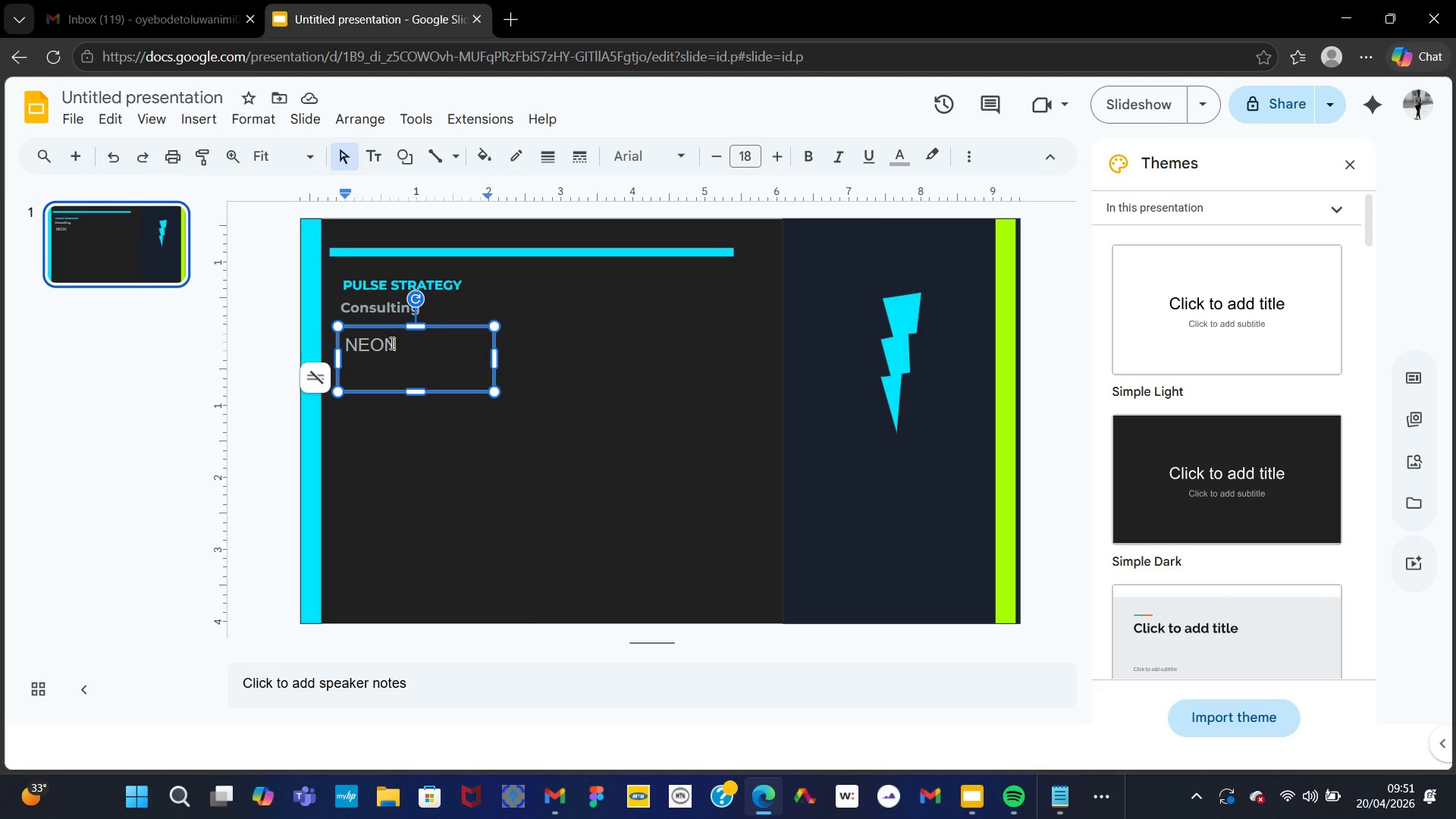 
key(ArrowRight)
 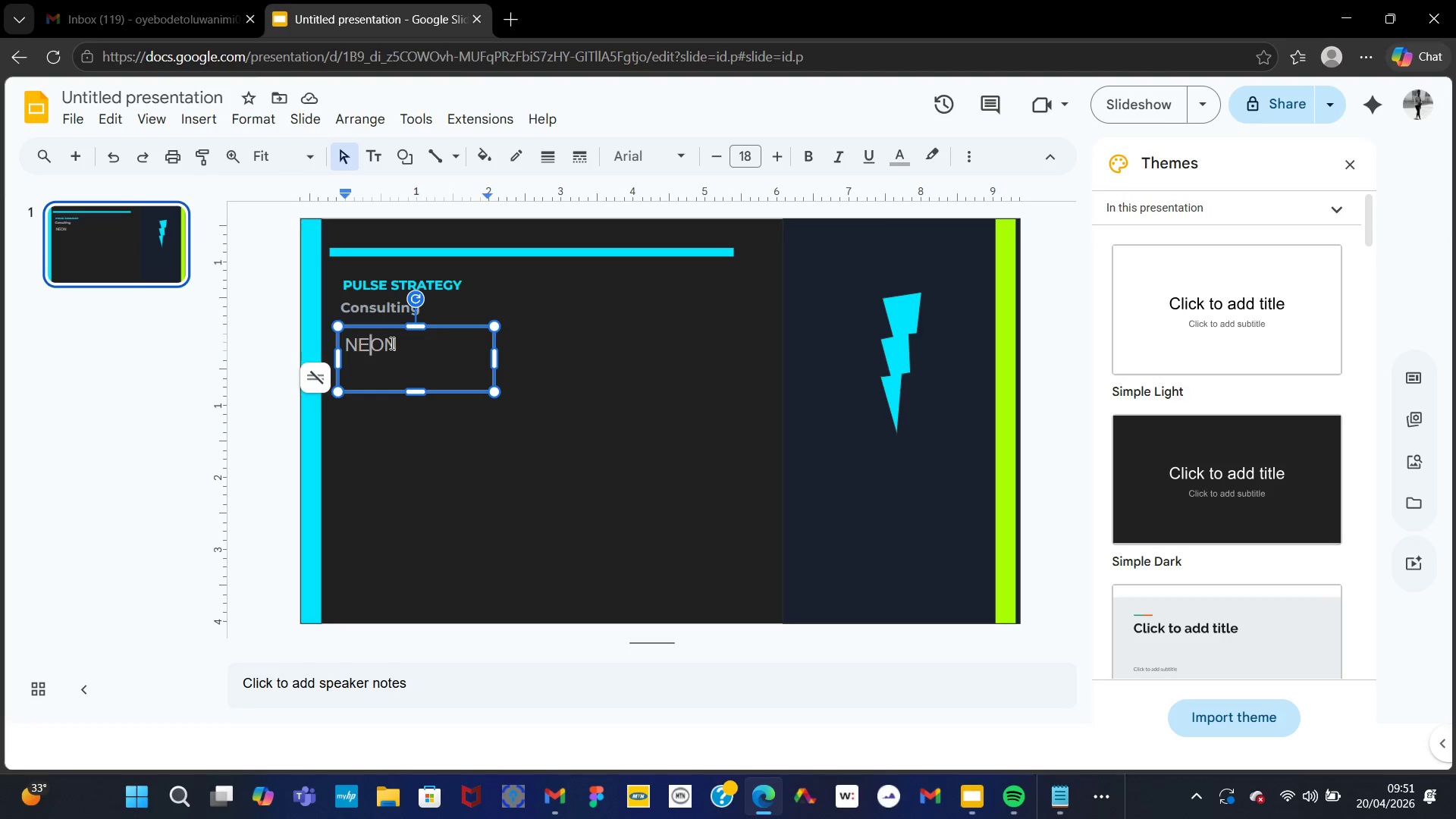 
key(ArrowRight)
 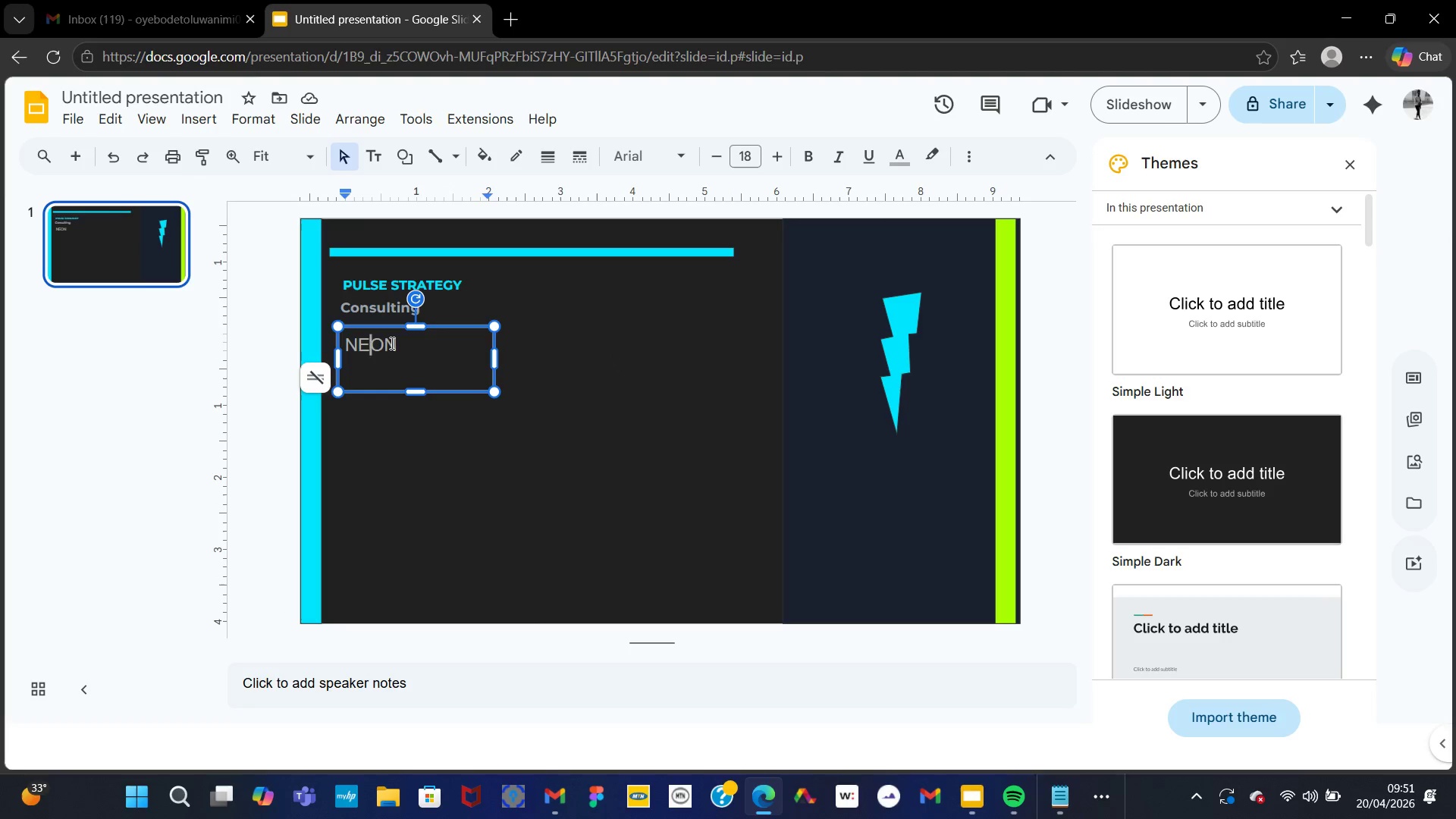 
key(ArrowRight)
 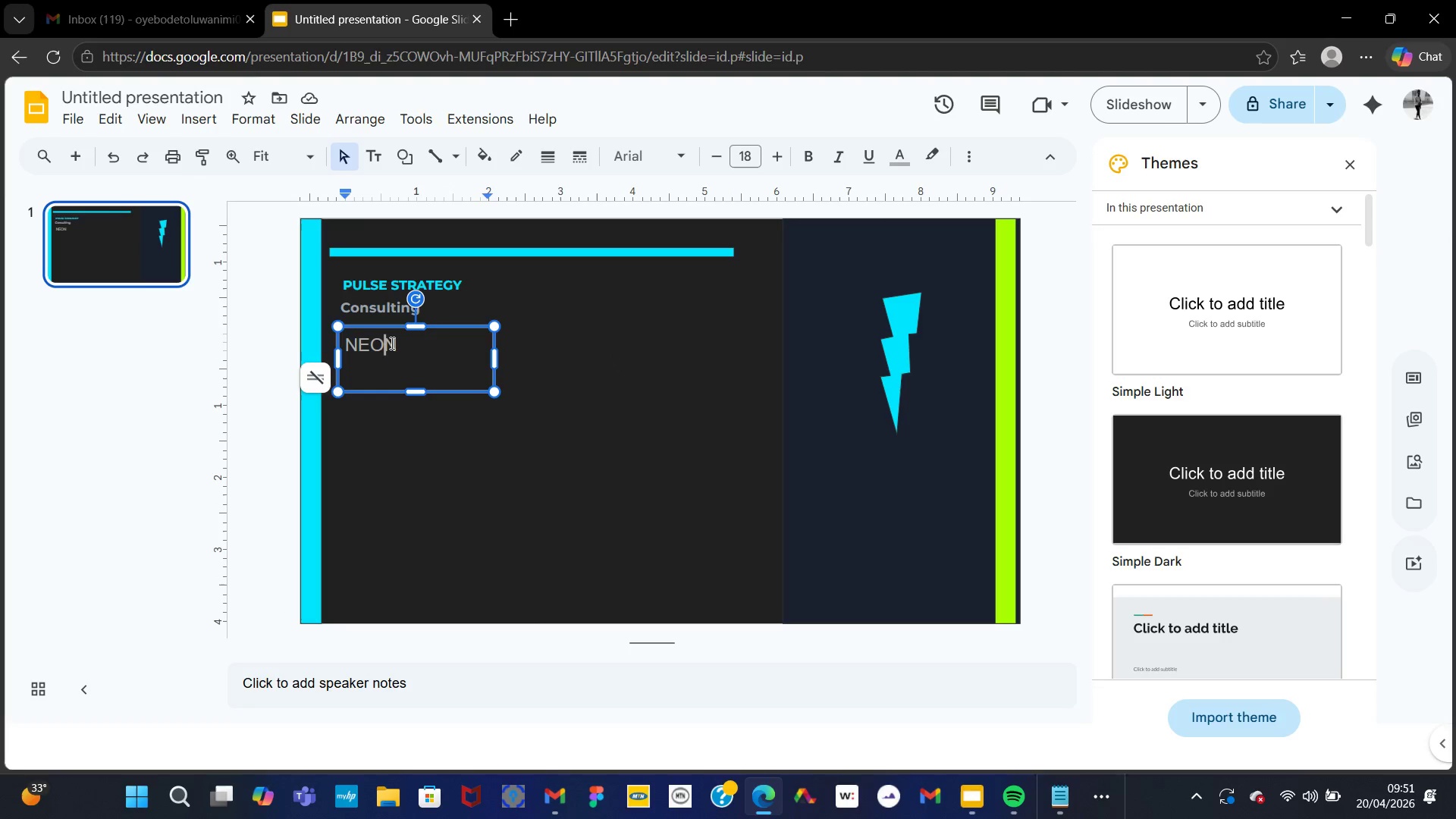 
key(ArrowRight)
 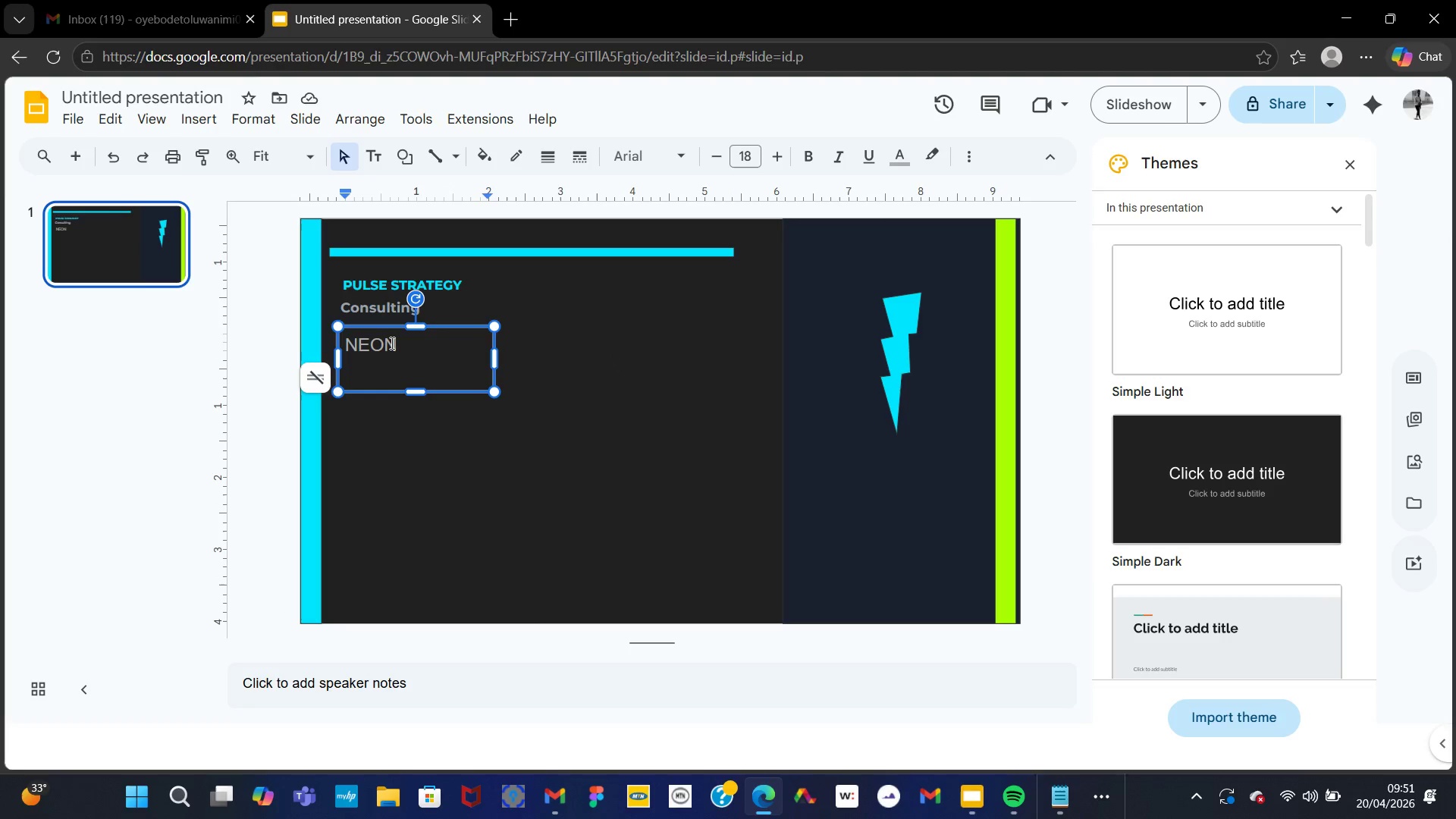 
type( PULSE)
 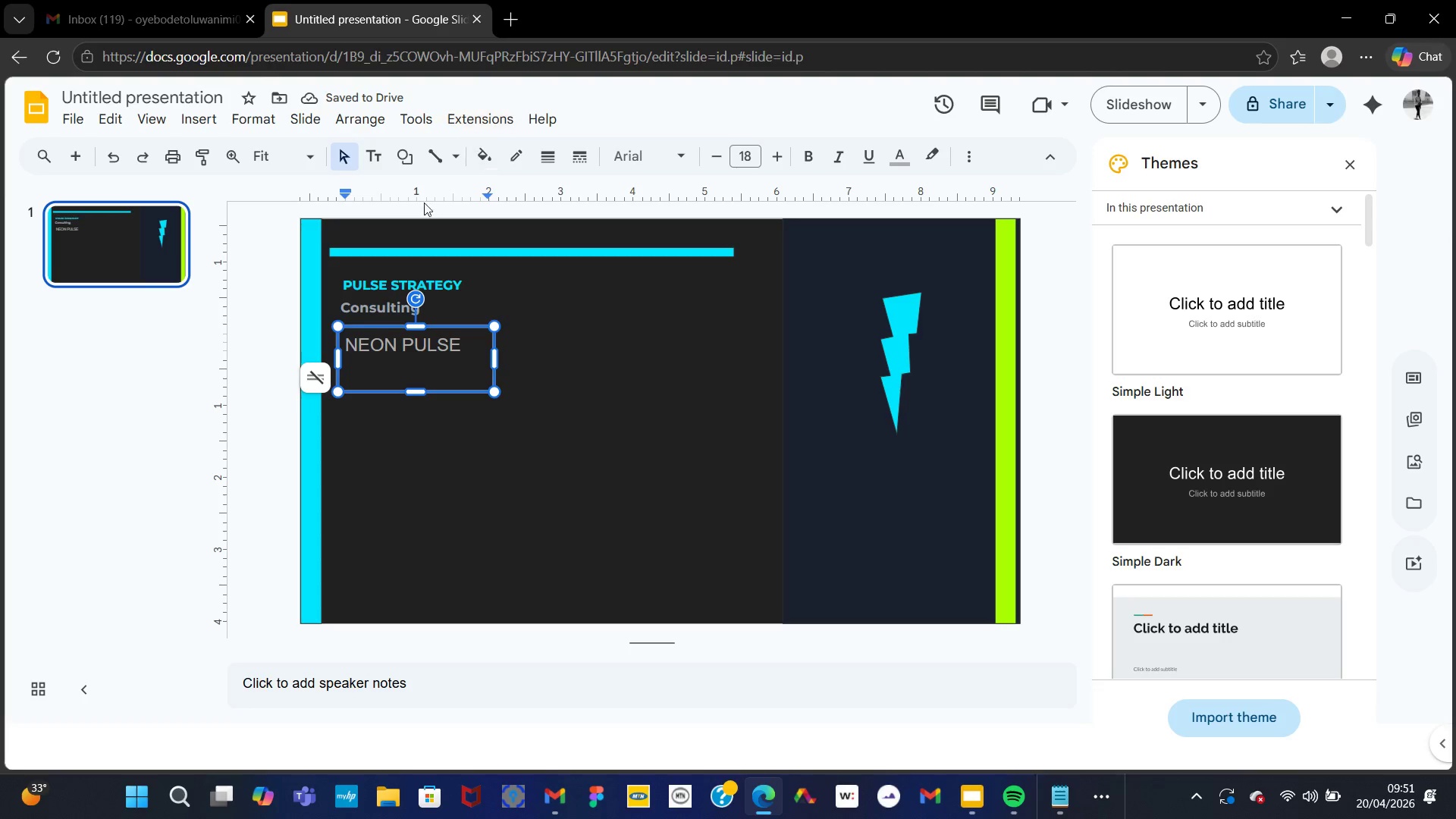 
key(Control+A)
 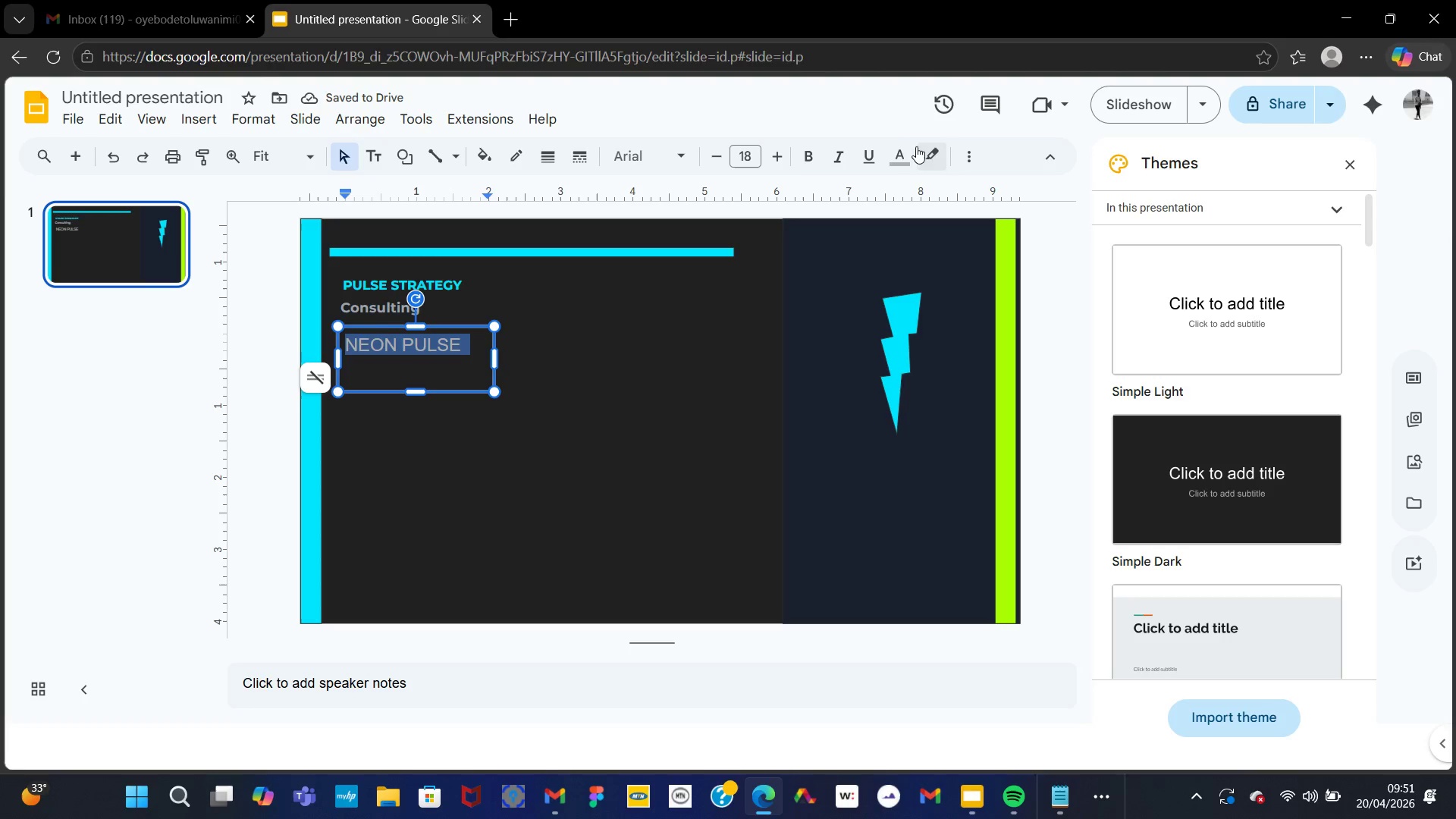 
left_click([908, 150])
 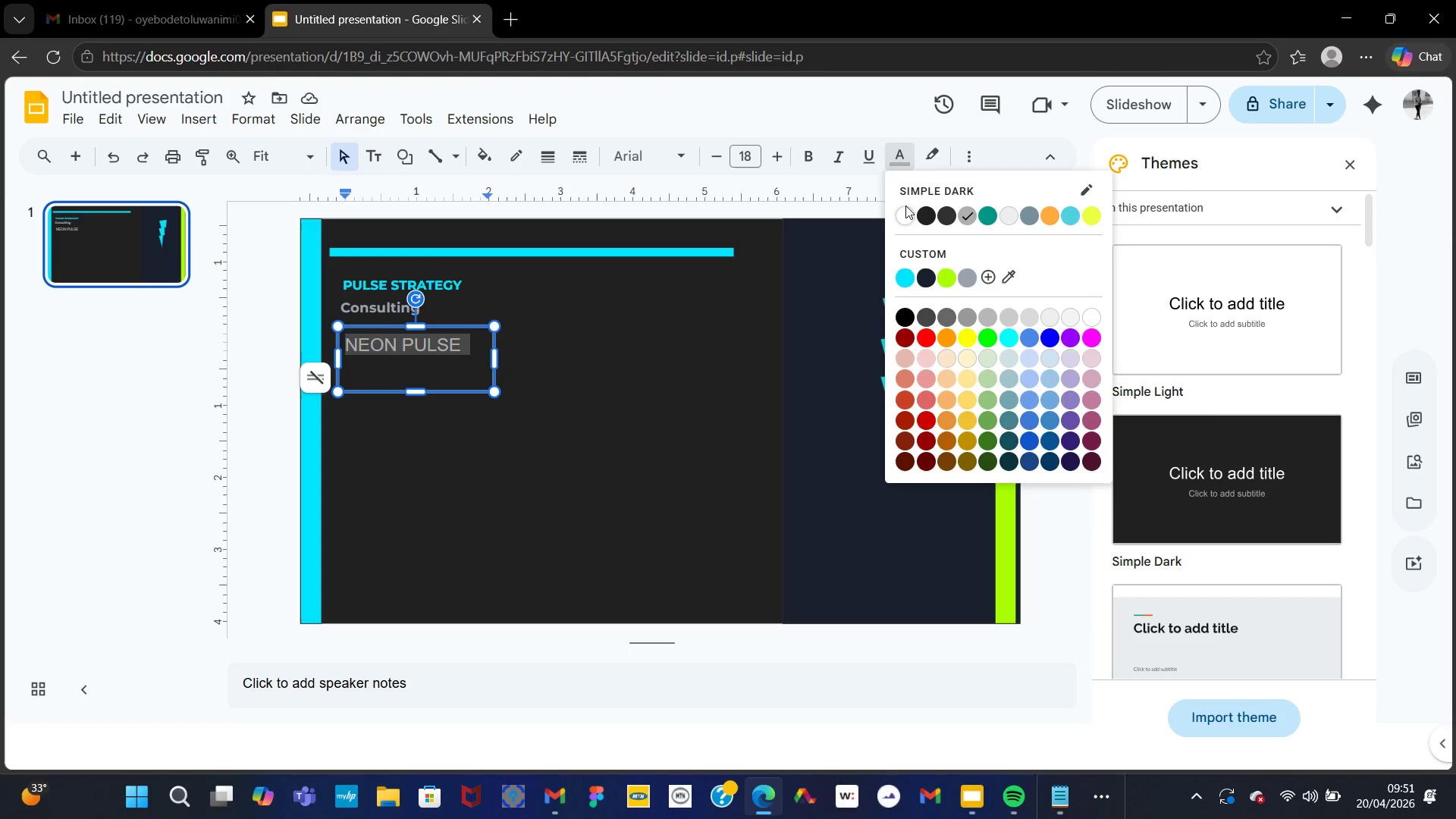 
left_click([907, 208])
 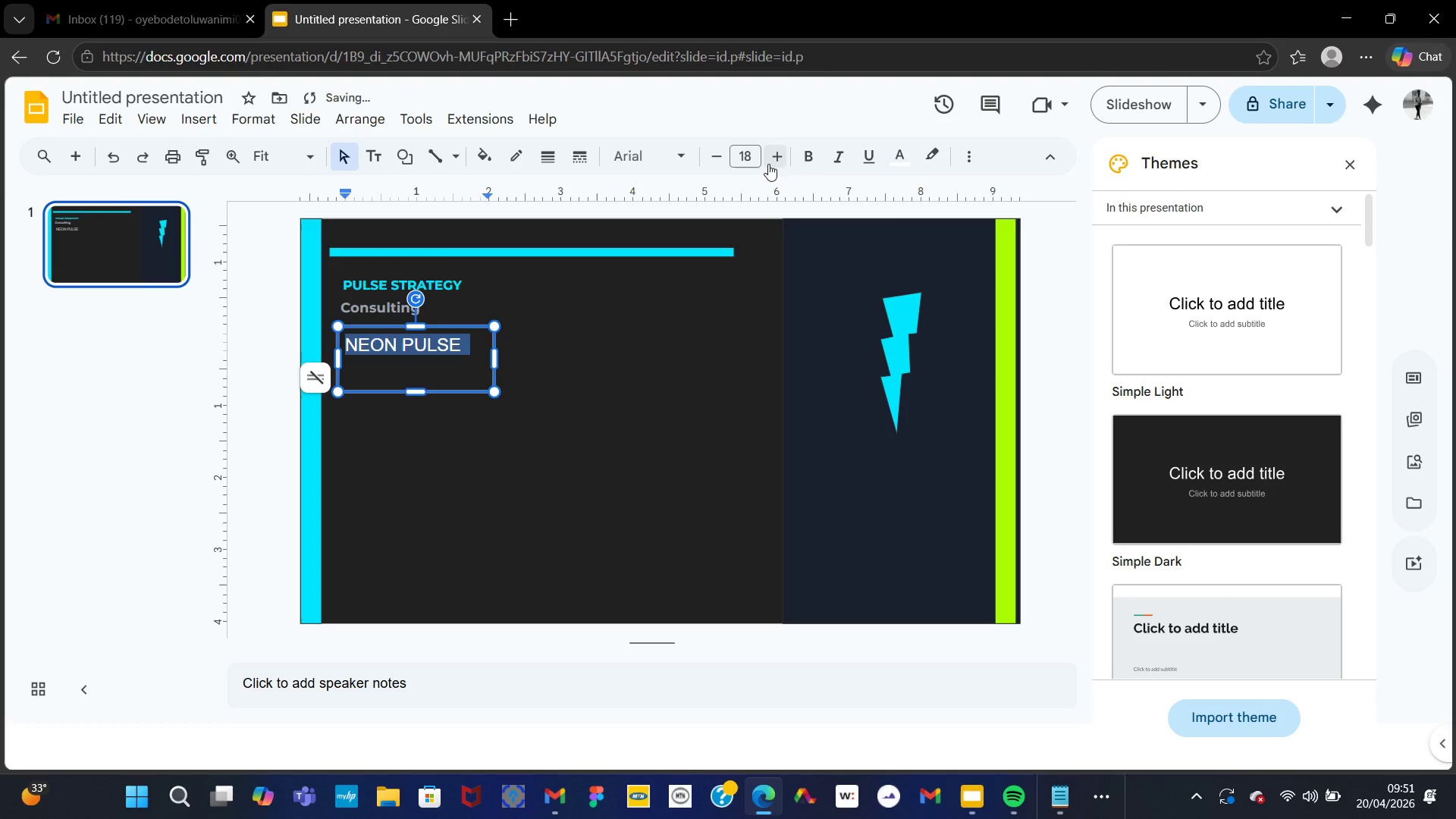 
double_click([782, 160])
 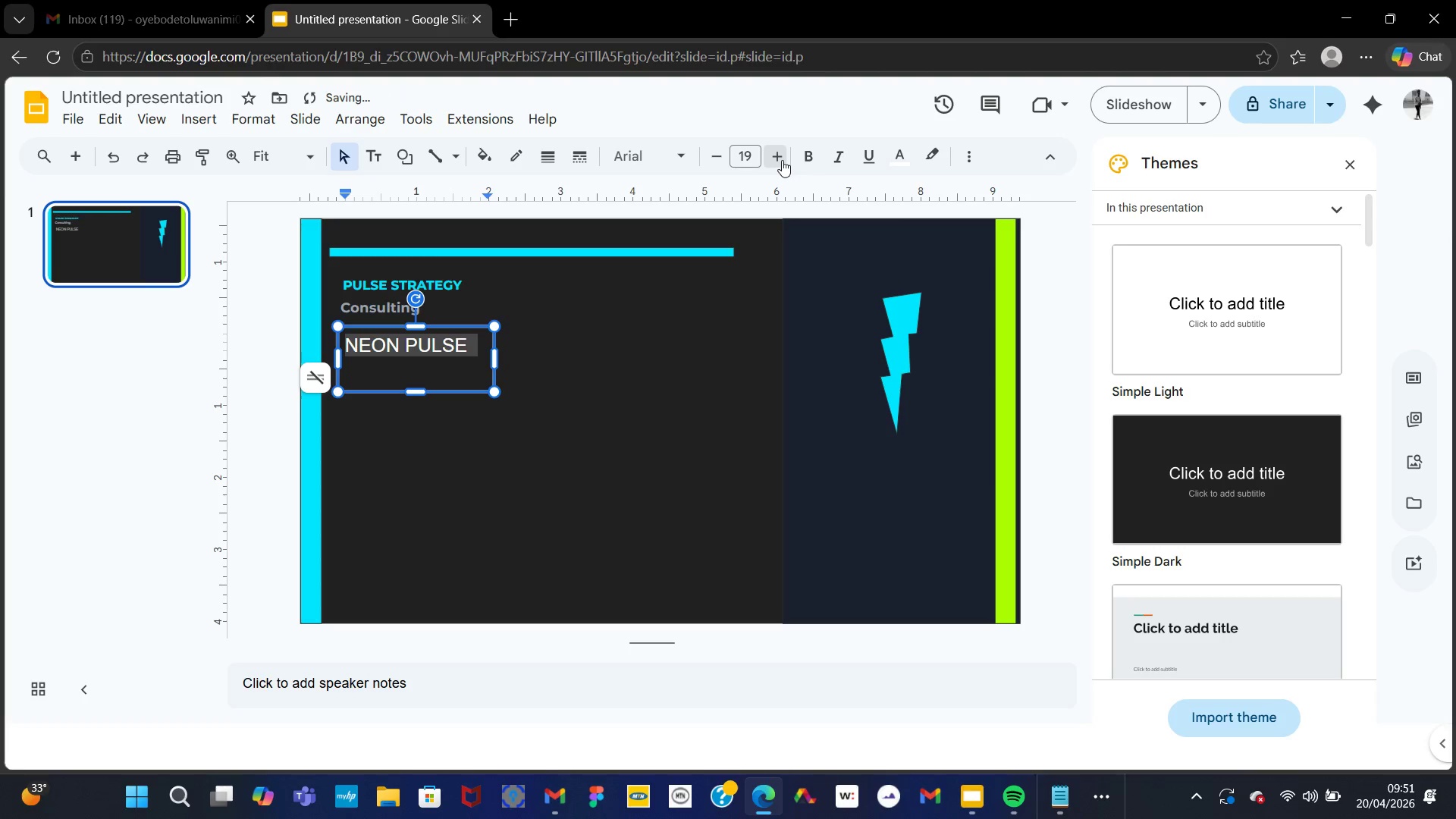 
triple_click([782, 160])
 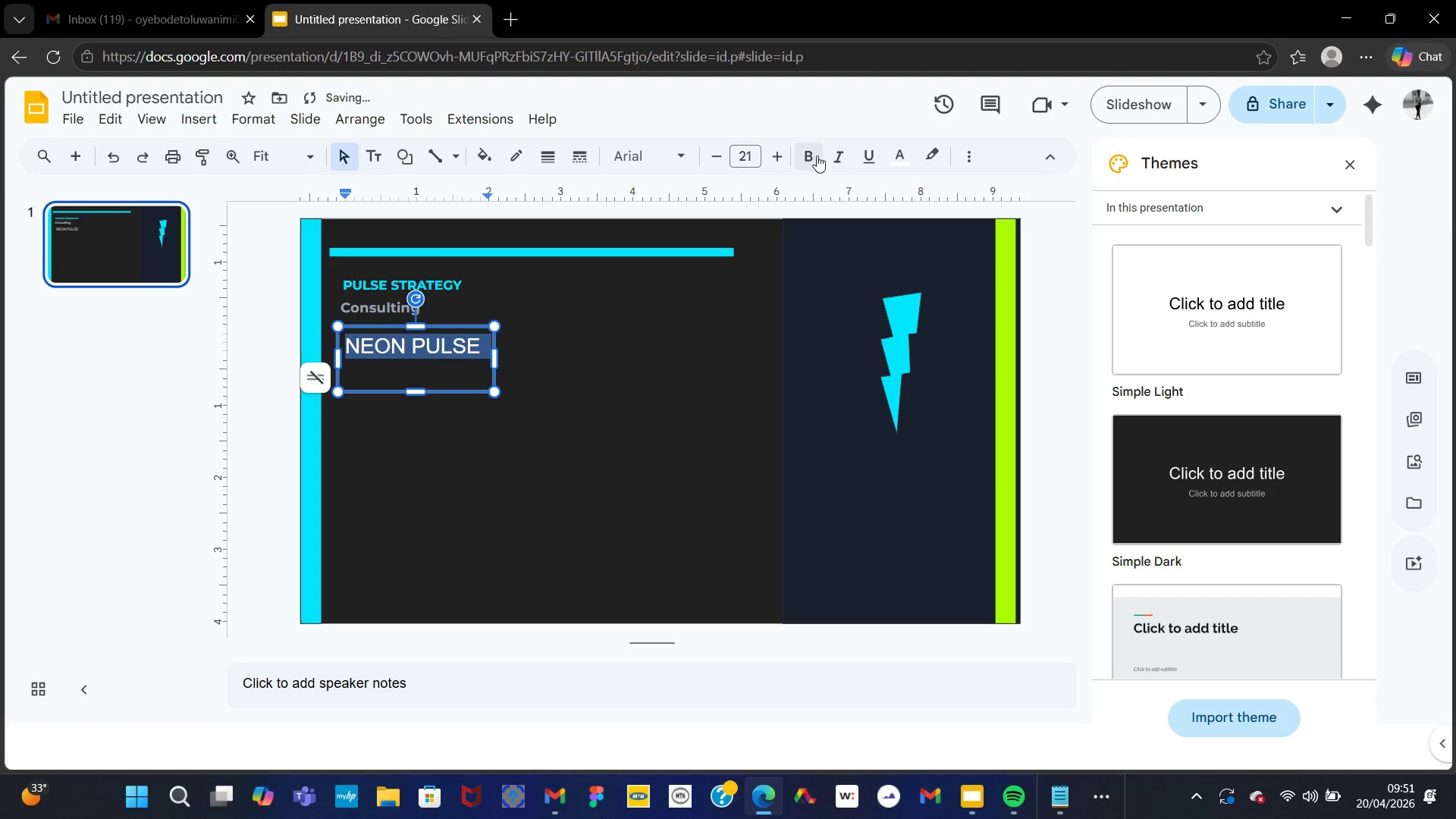 
left_click([811, 155])
 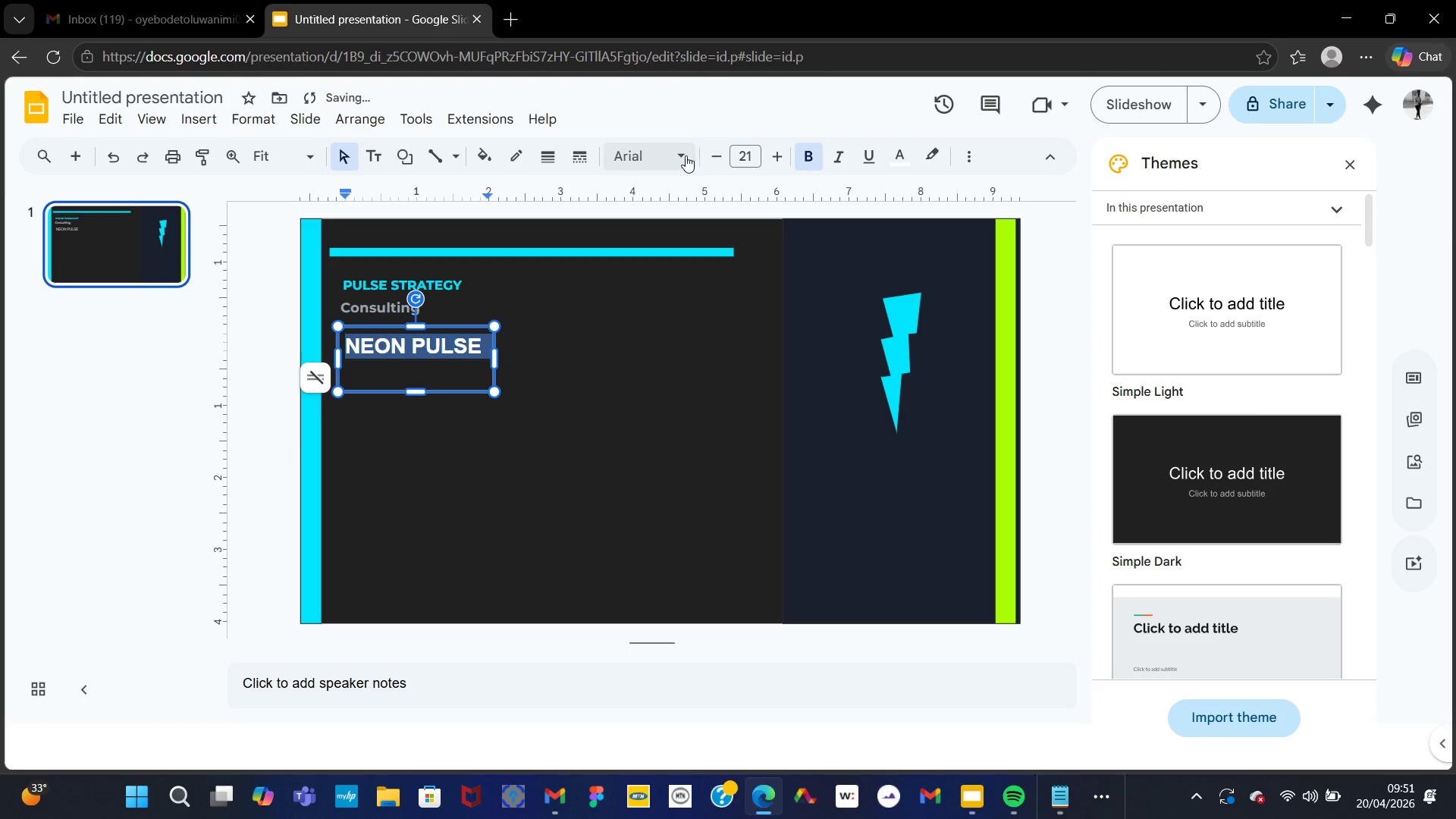 
left_click([685, 155])
 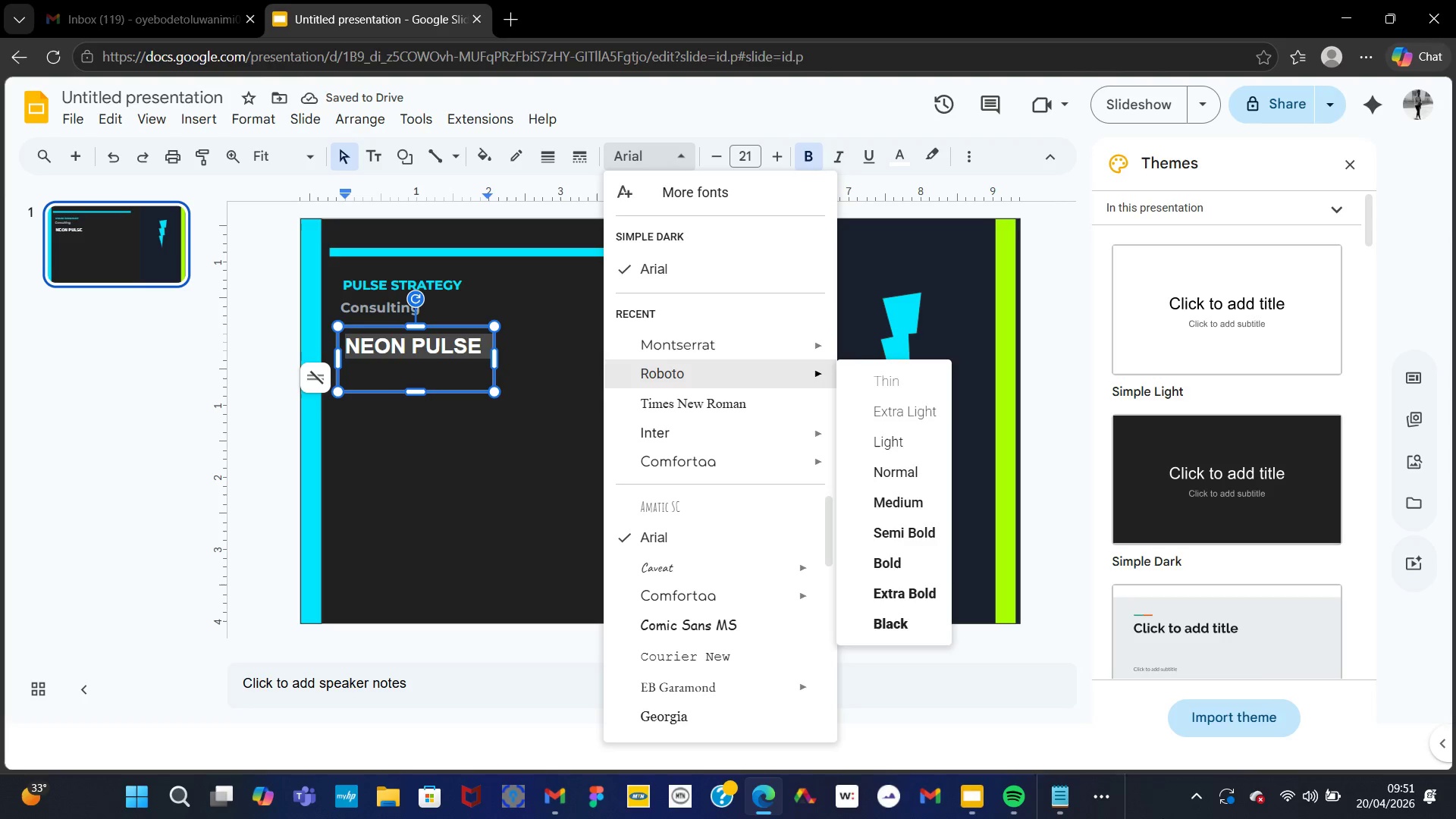 
left_click([1114, 806])
 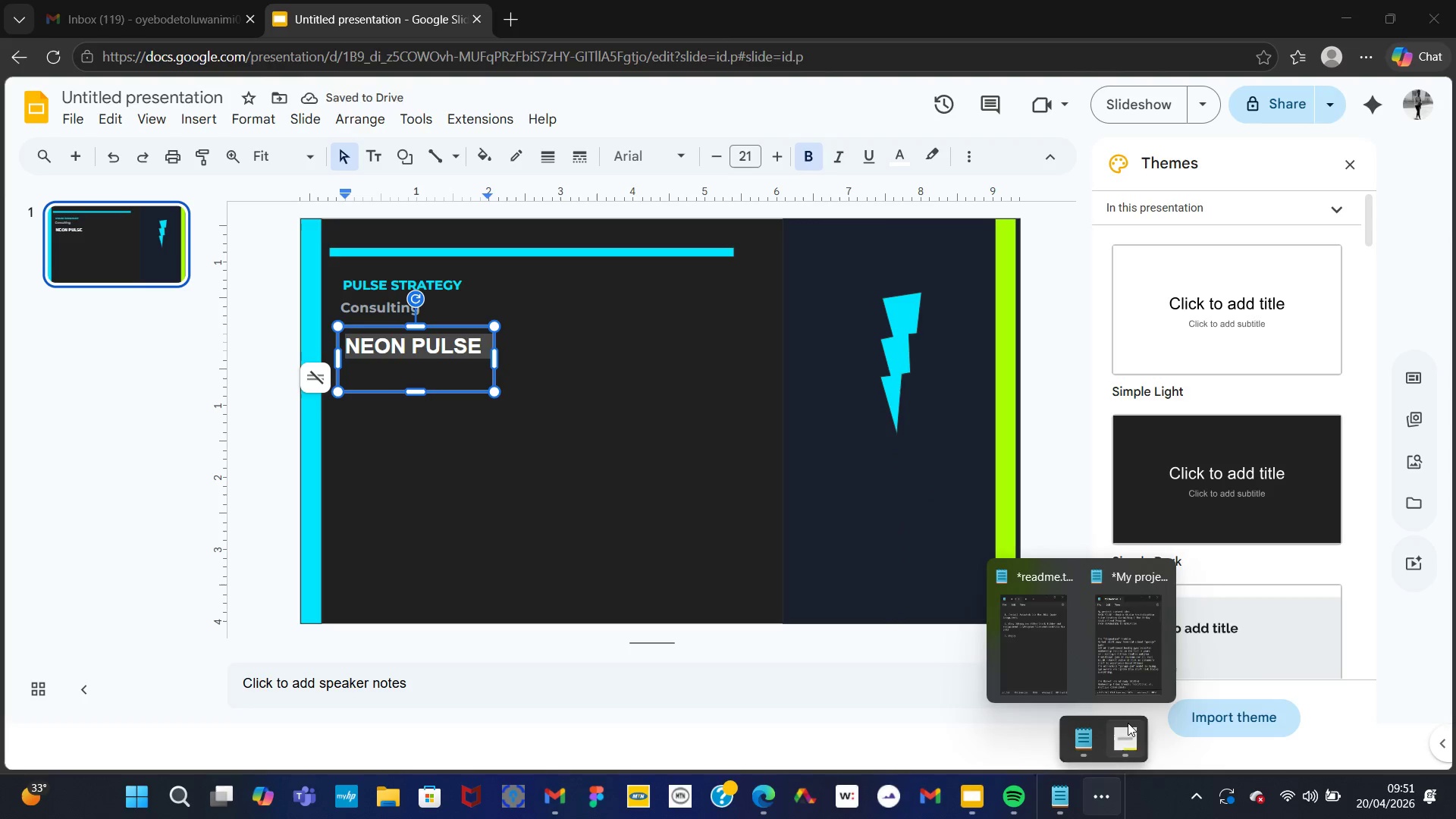 
left_click([1128, 730])